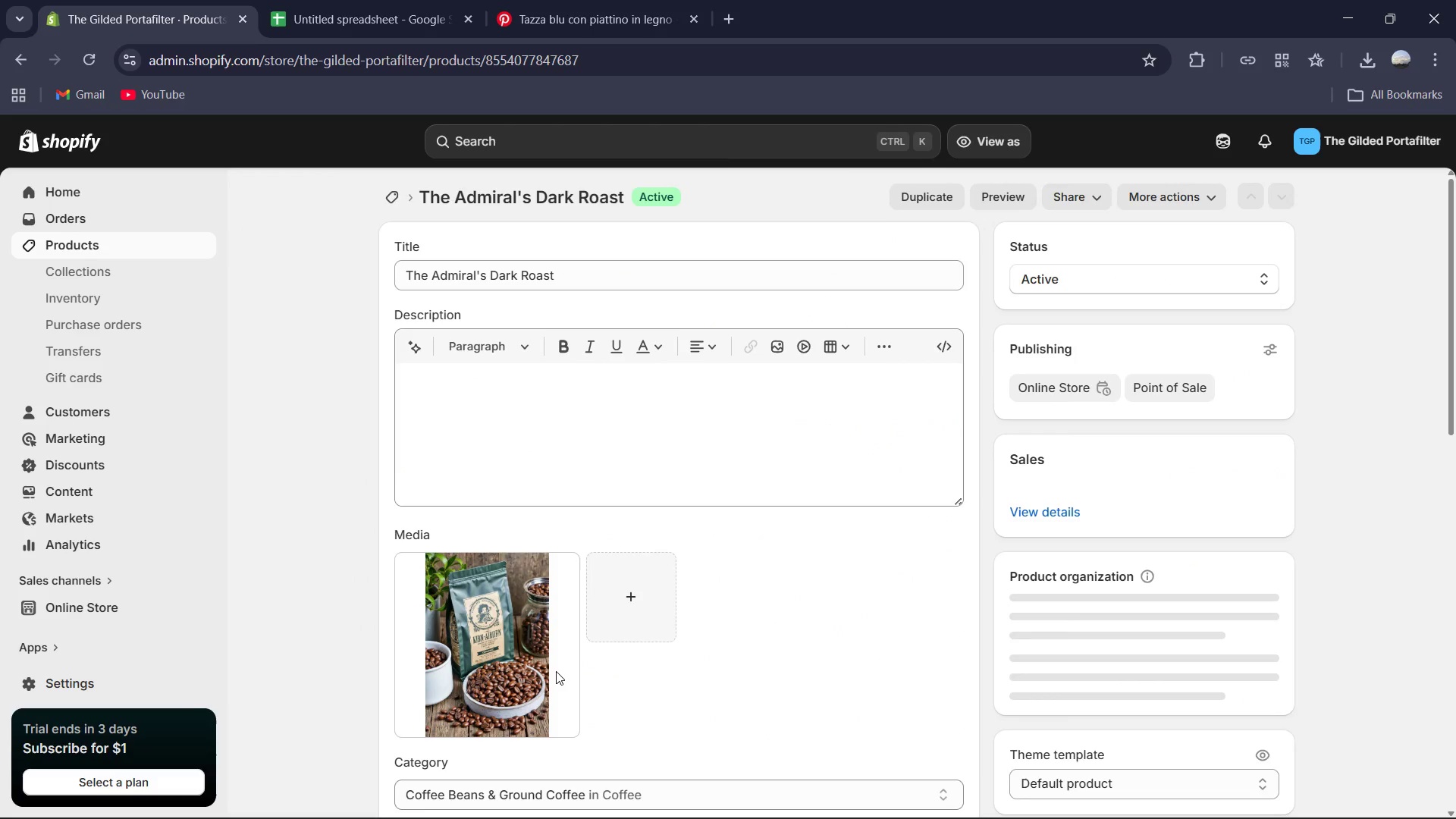 
scroll: coordinate [1023, 587], scroll_direction: down, amount: 10.0
 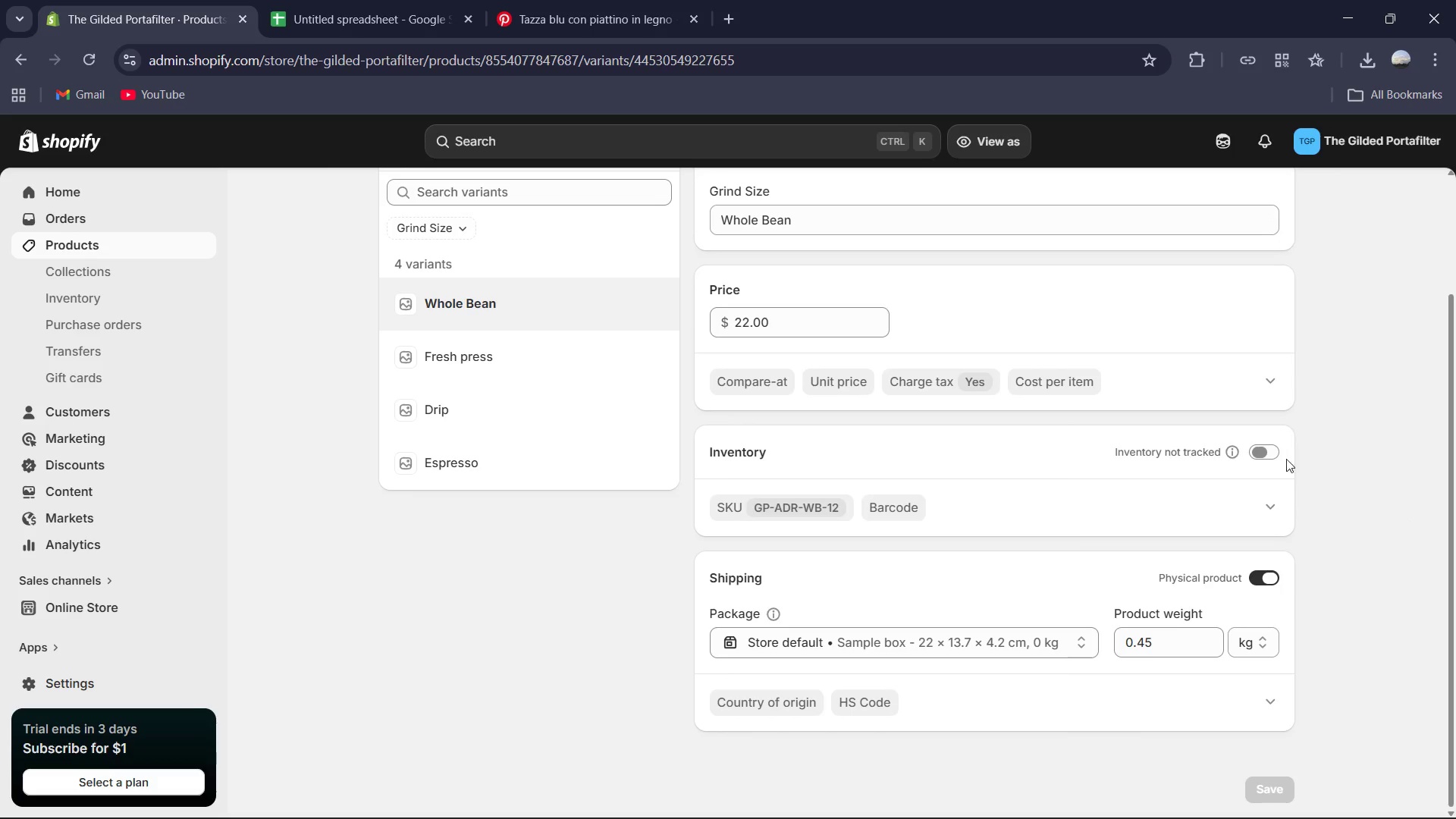 
left_click([1275, 459])
 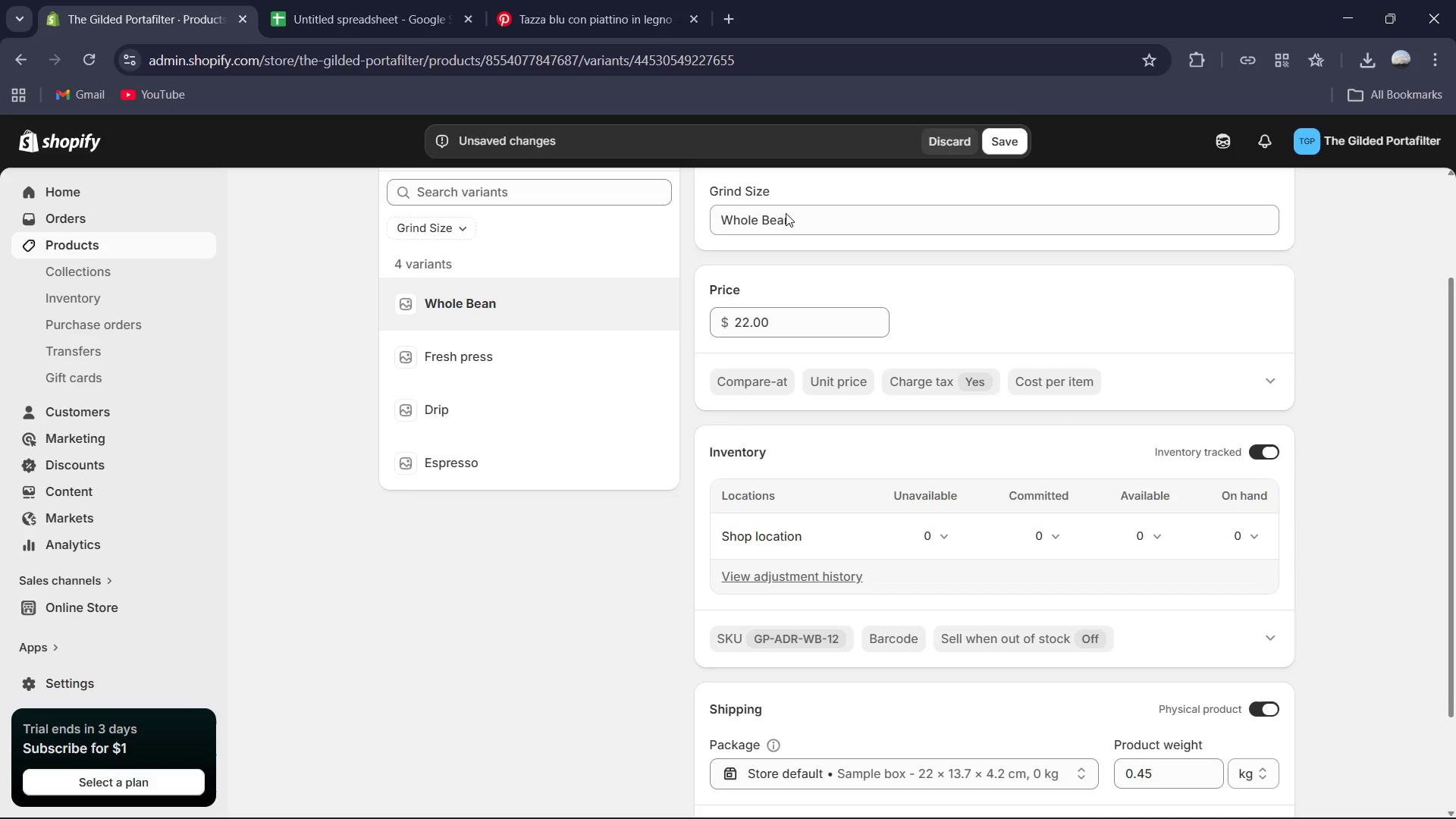 
left_click([996, 143])
 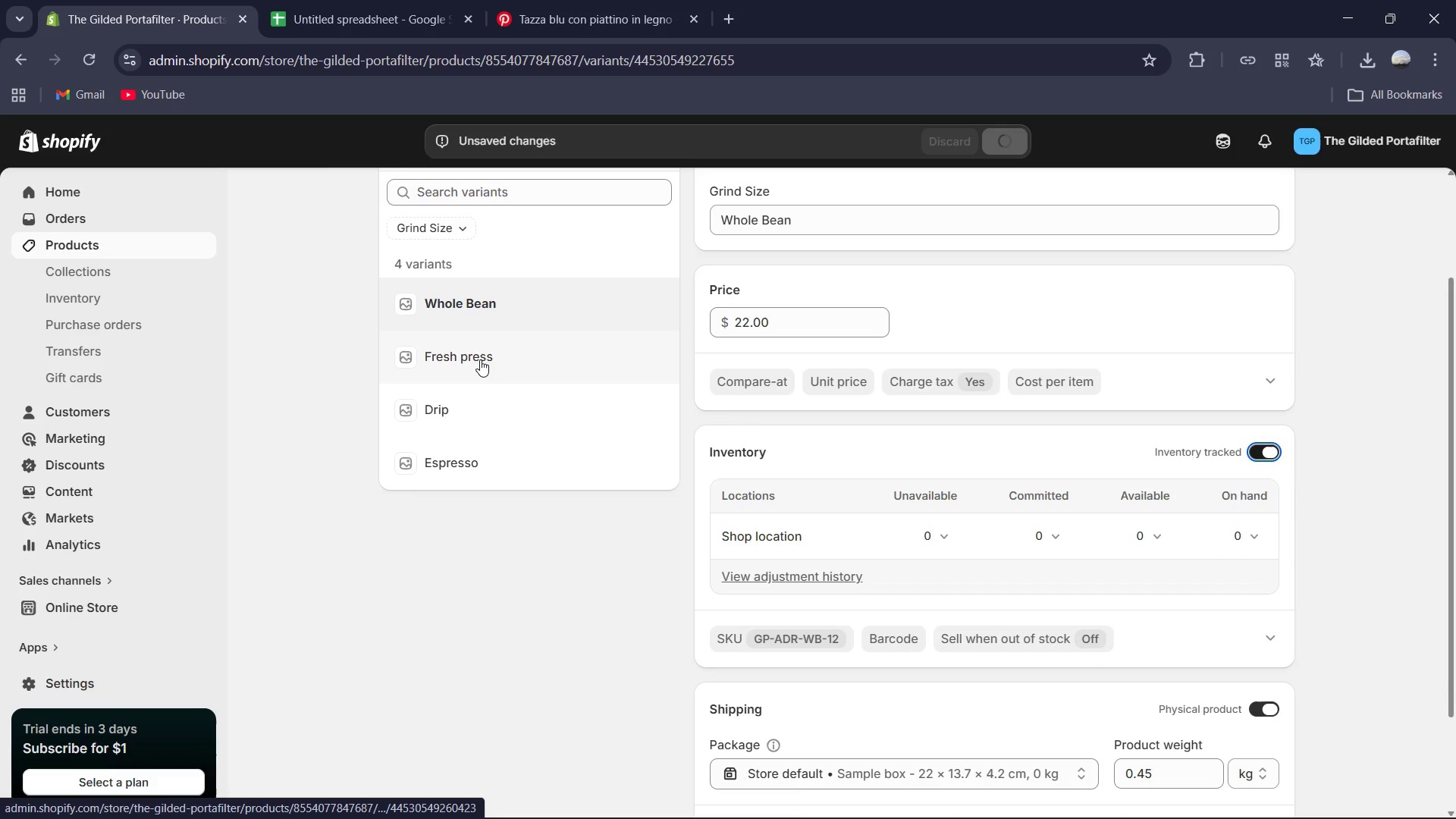 
left_click([480, 359])
 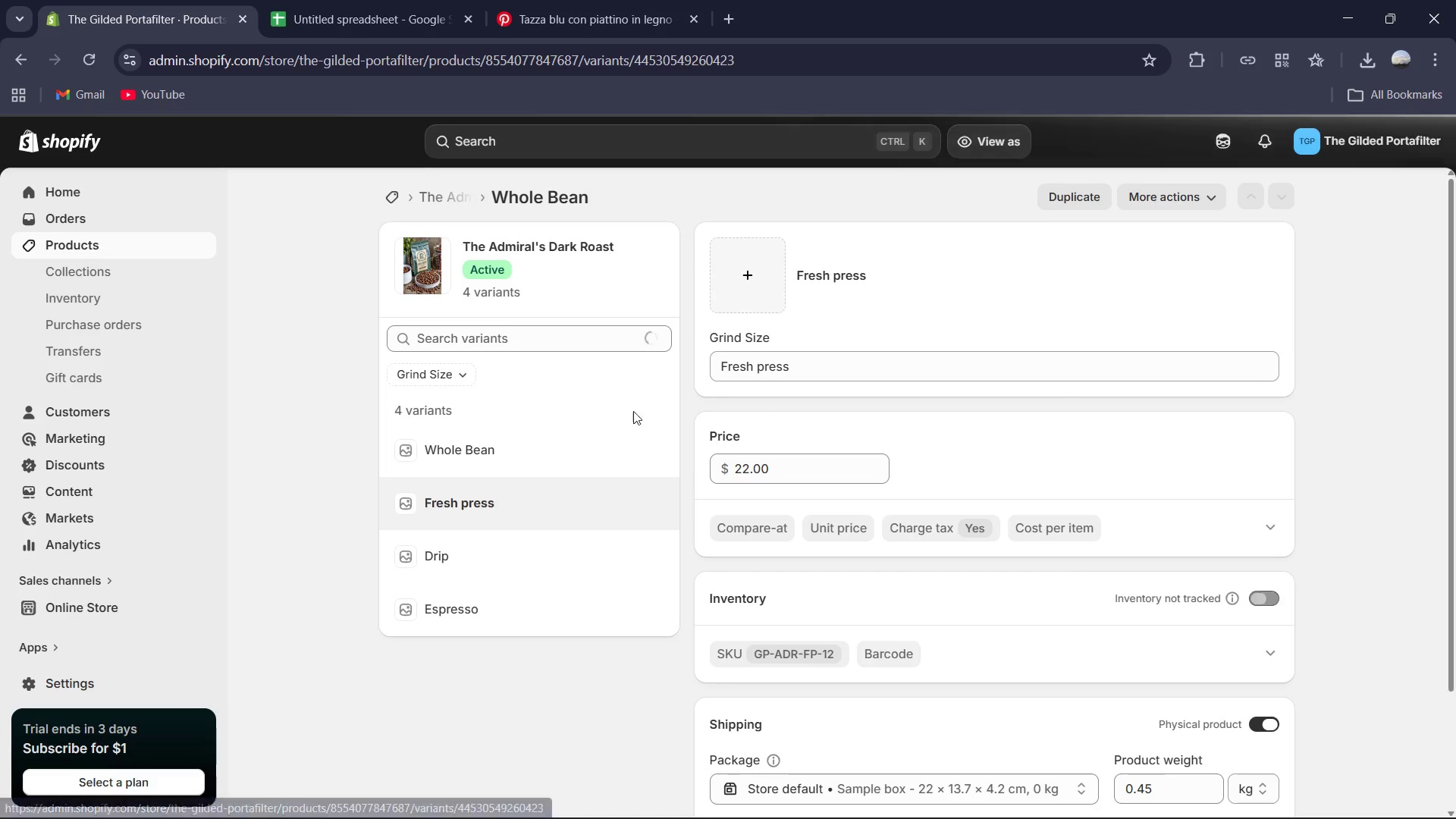 
scroll: coordinate [1357, 629], scroll_direction: down, amount: 1.0
 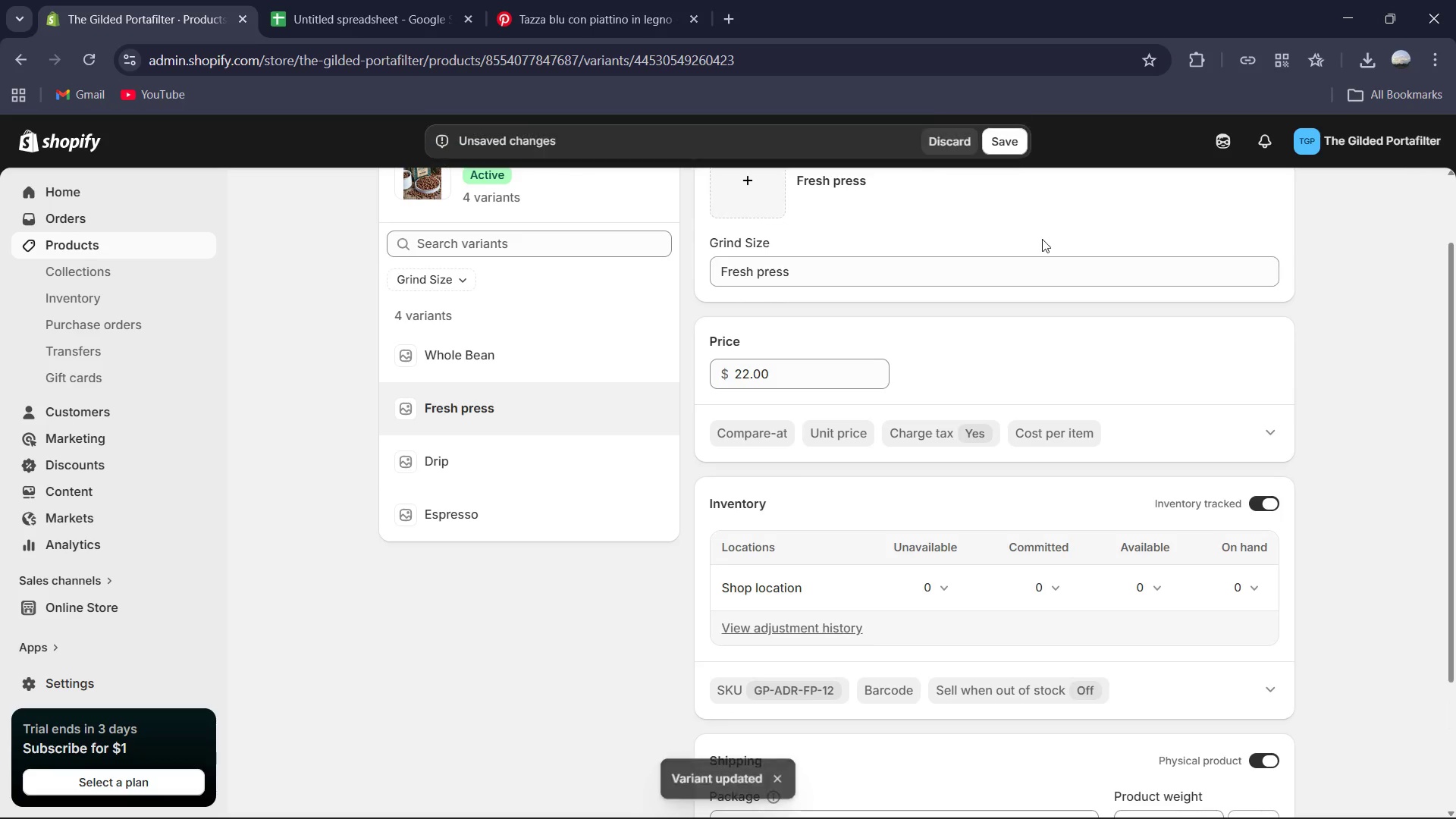 
left_click([1015, 154])
 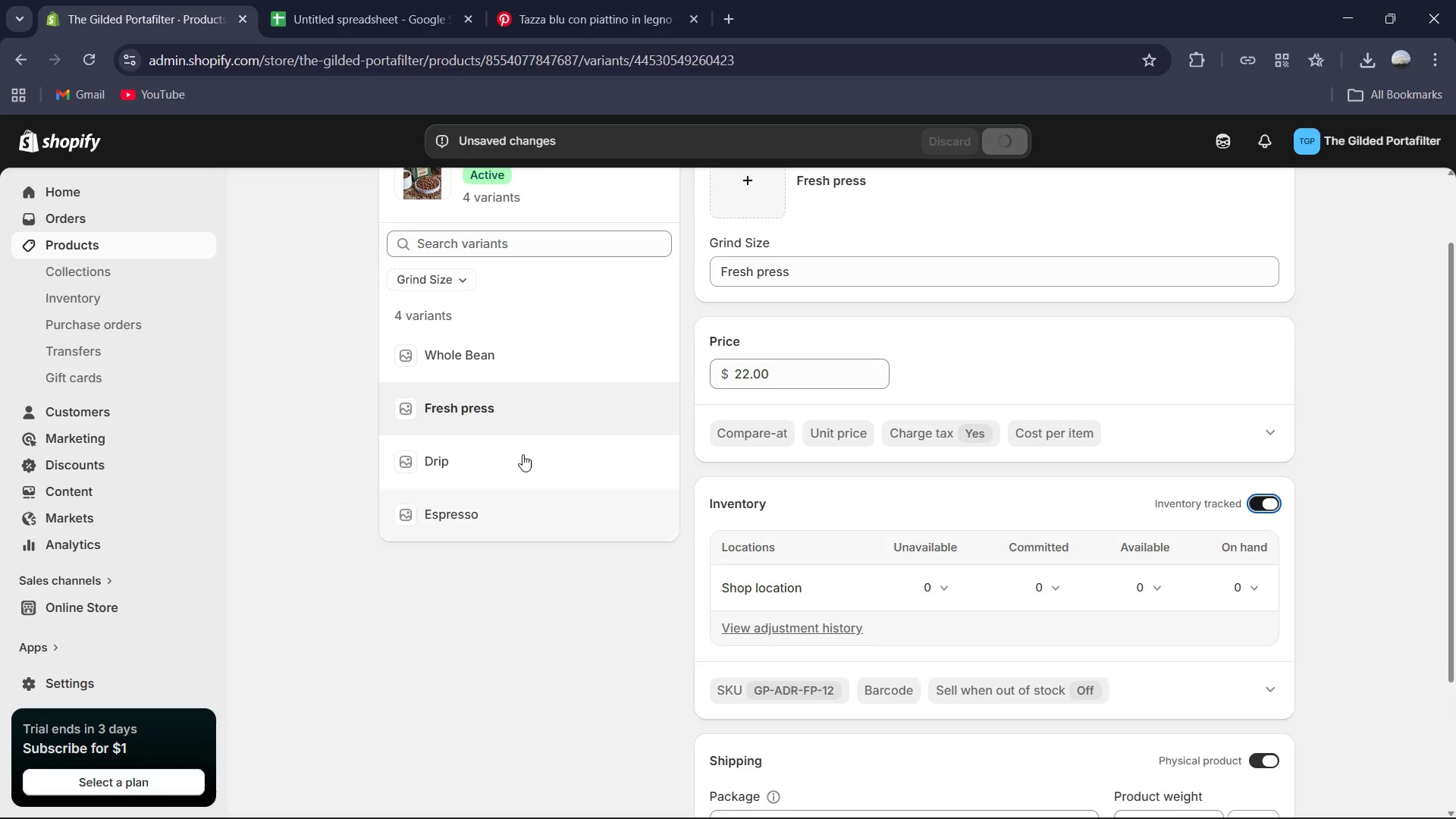 
mouse_move([526, 469])
 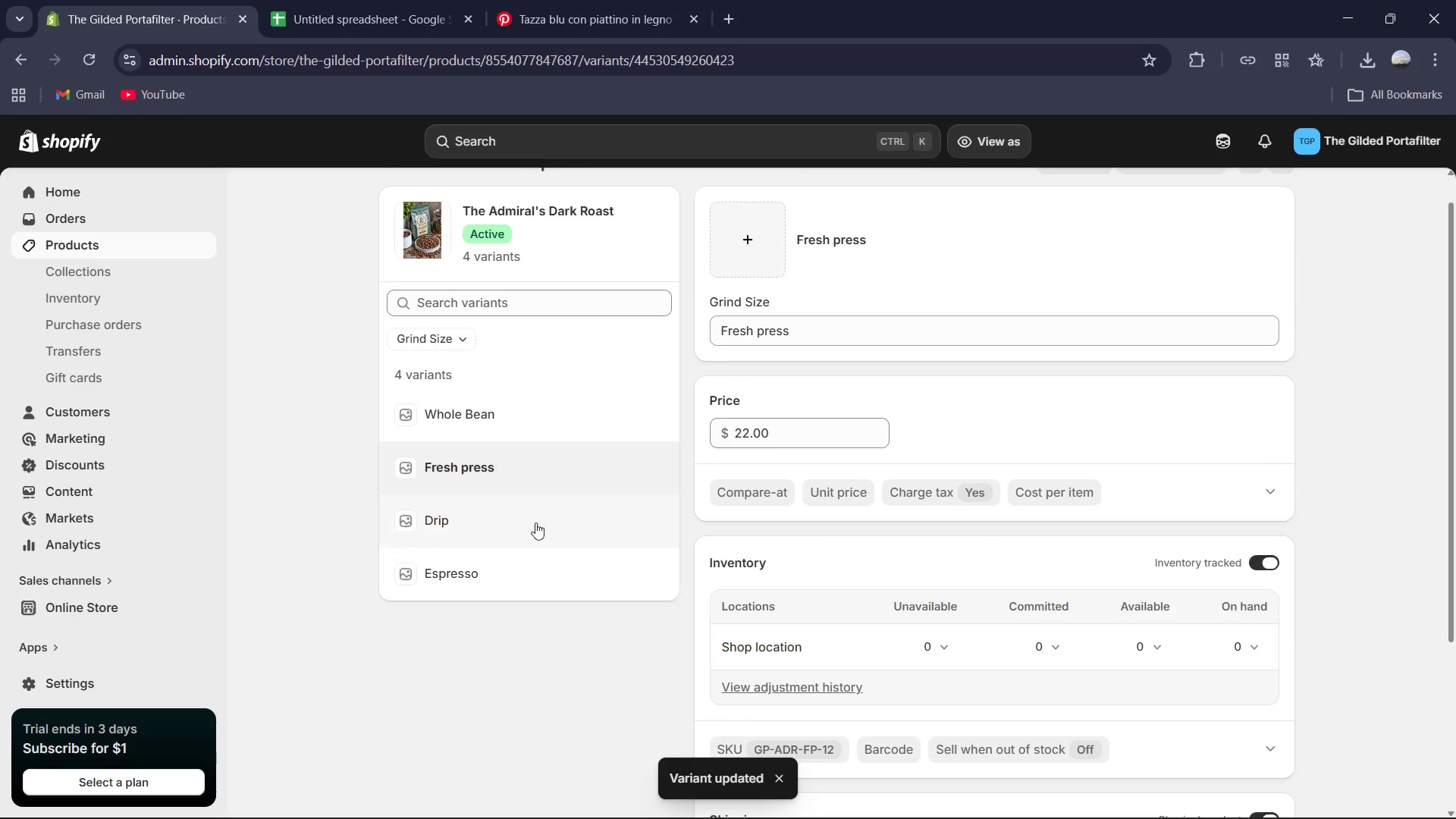 
left_click([535, 527])
 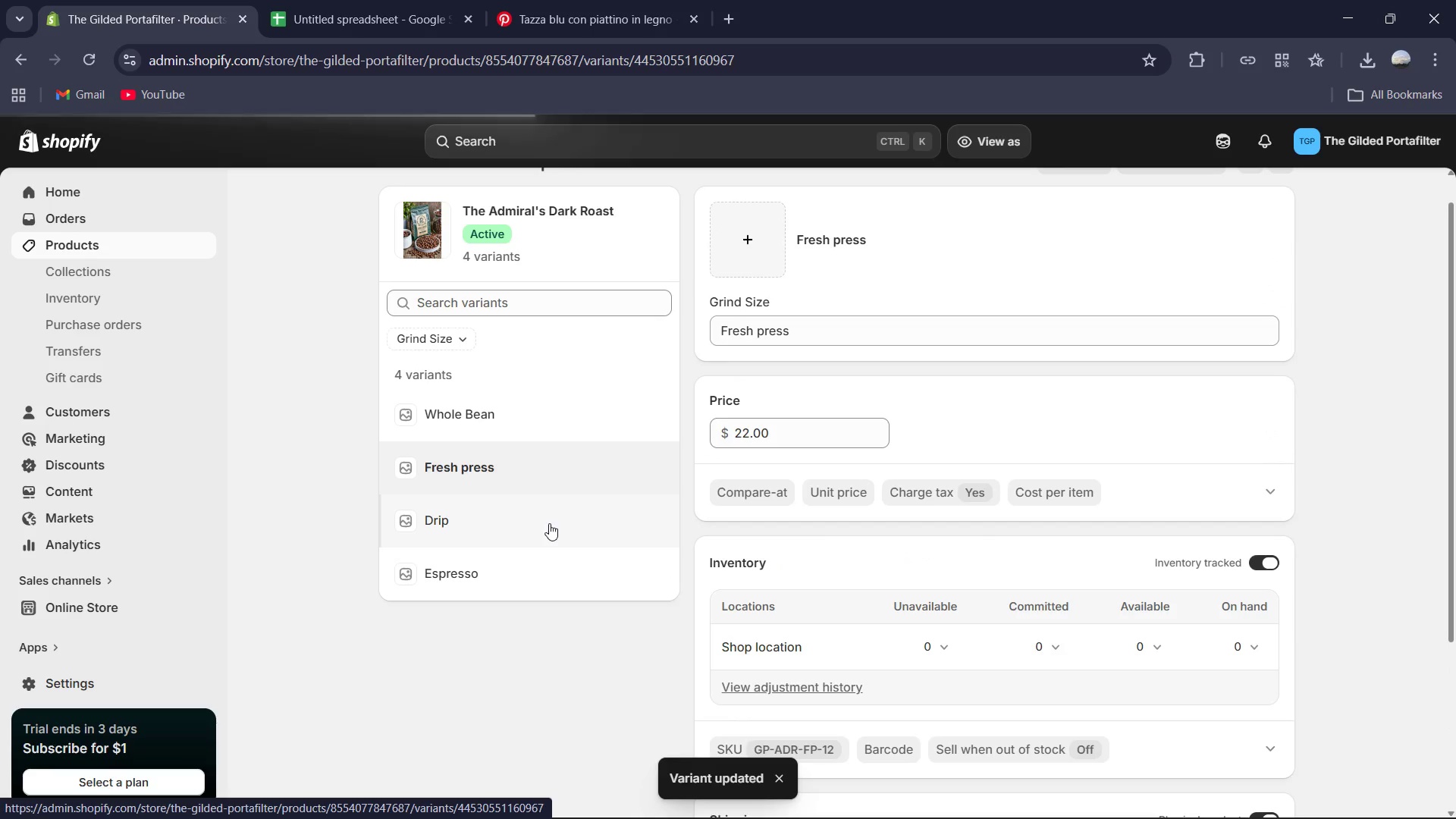 
key(Mute)
 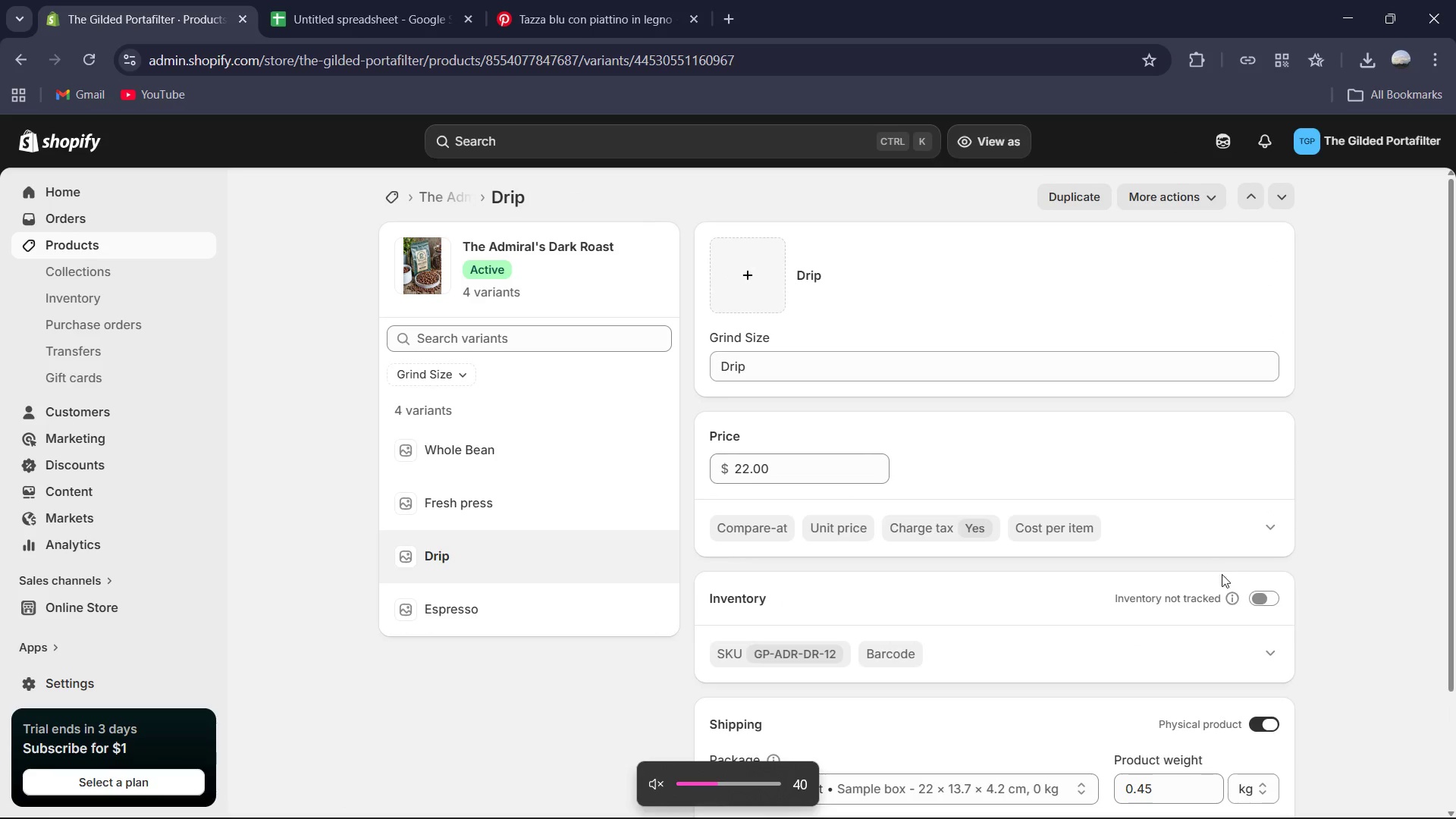 
left_click([1257, 604])
 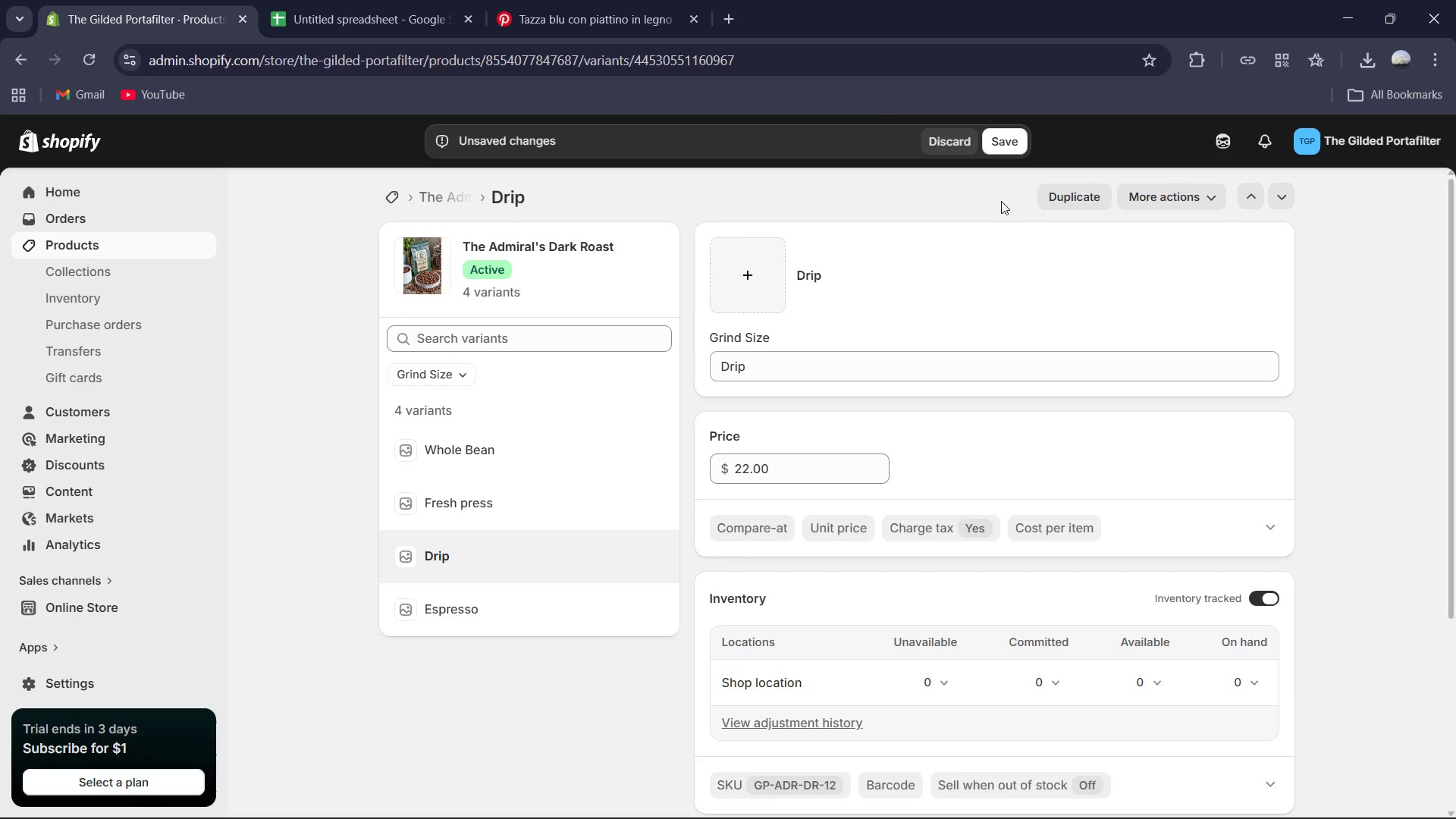 
left_click([1017, 143])
 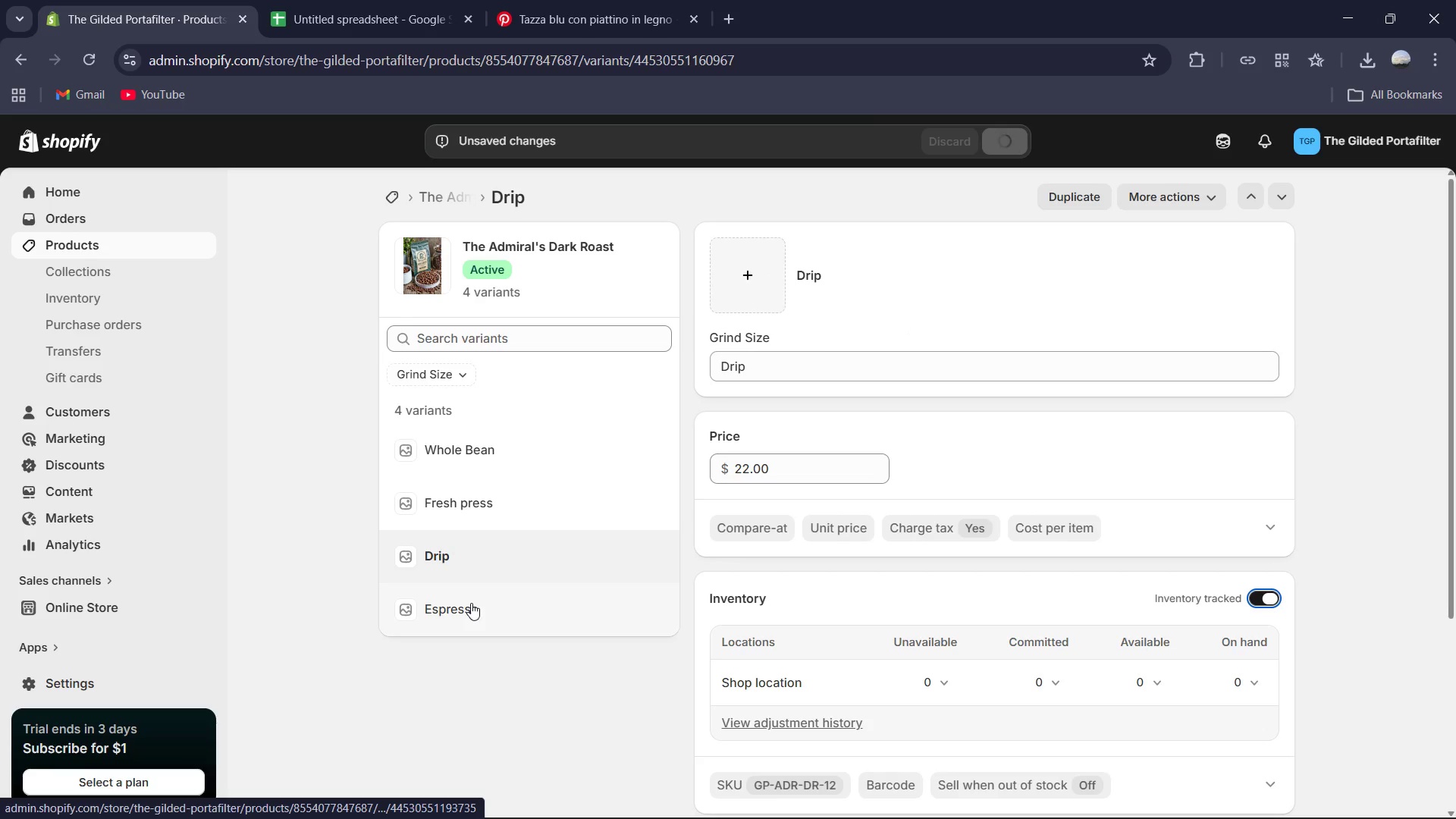 
left_click([471, 603])
 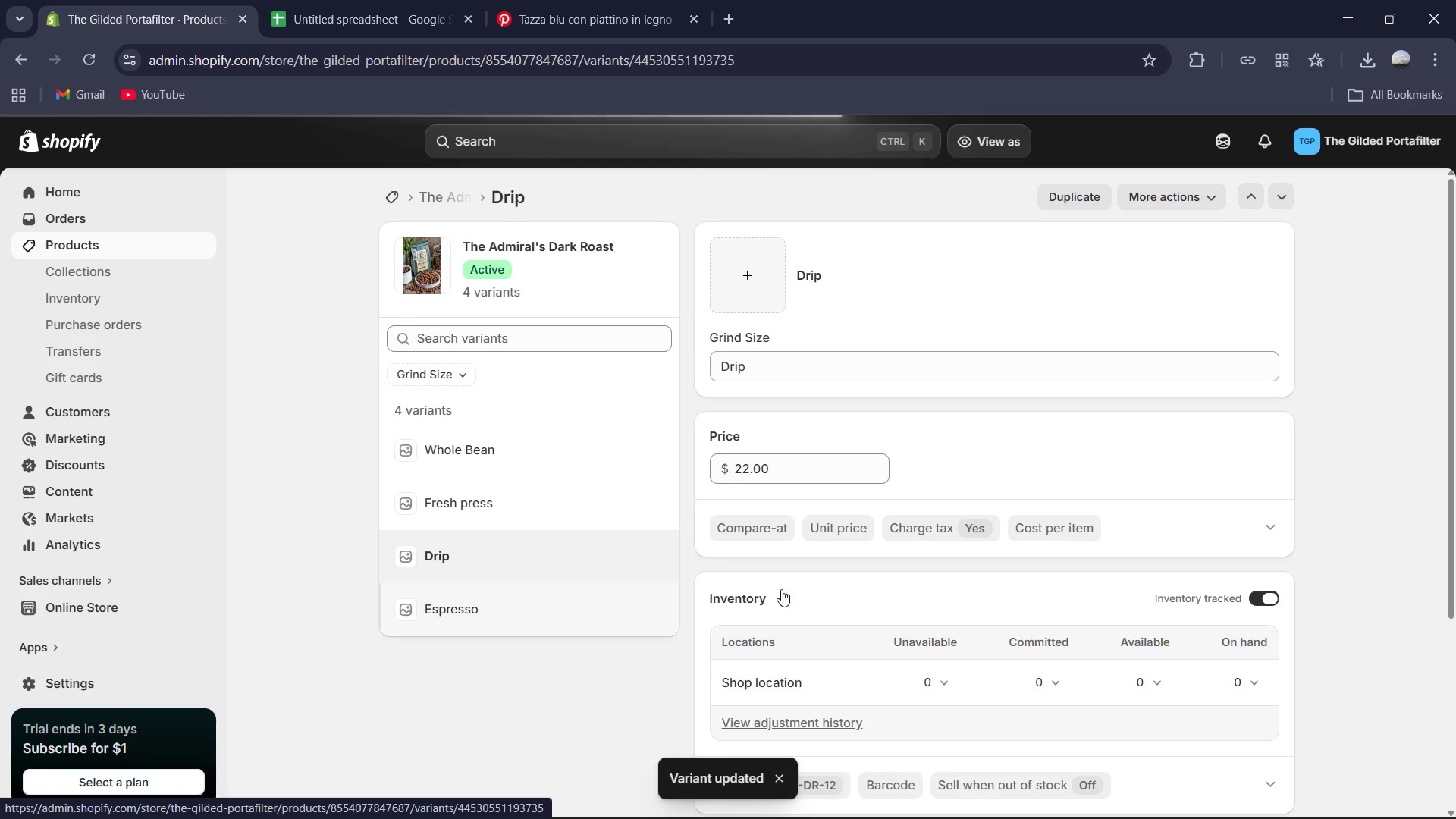 
scroll: coordinate [1153, 570], scroll_direction: down, amount: 1.0
 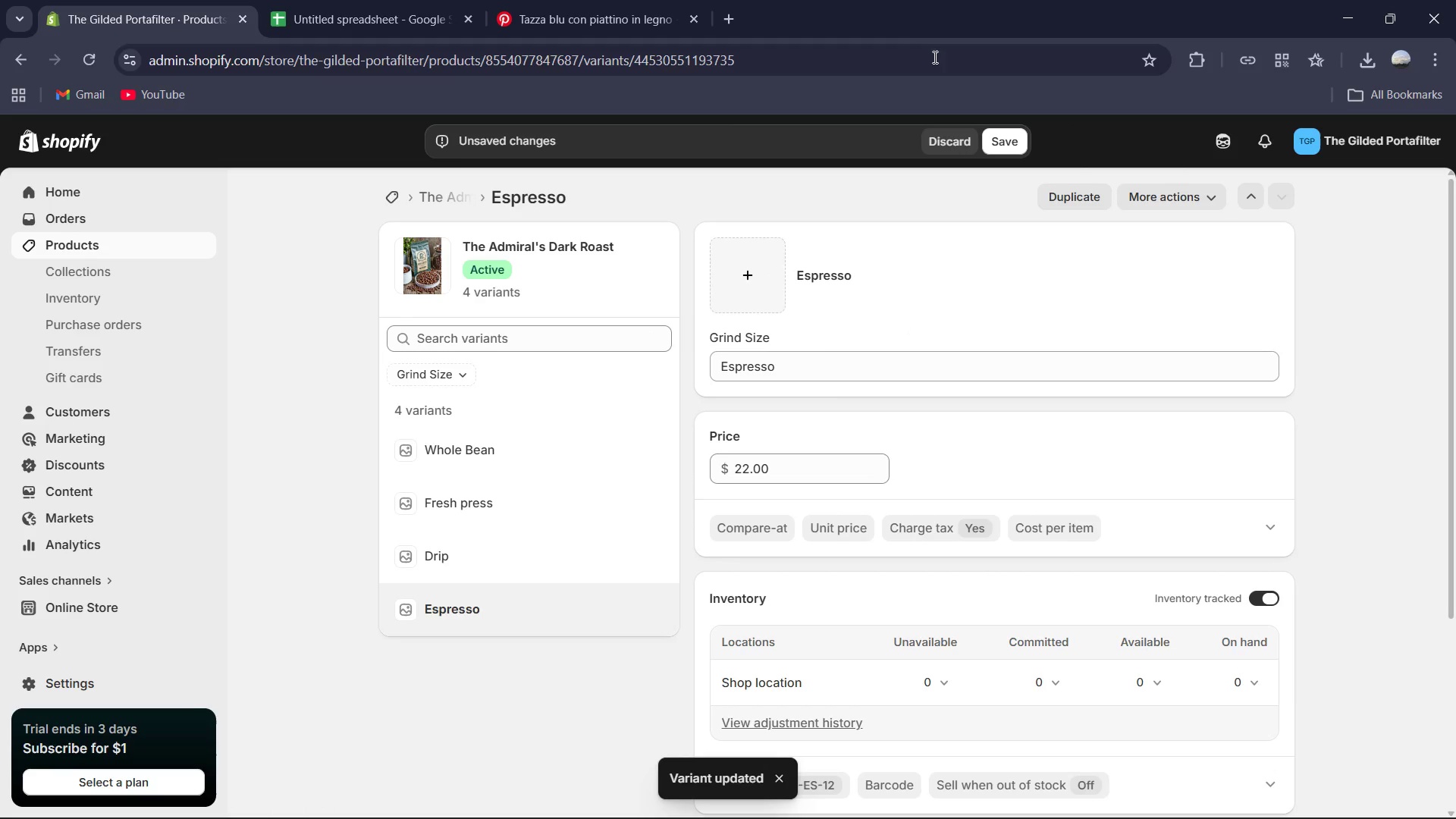 
left_click([1007, 149])
 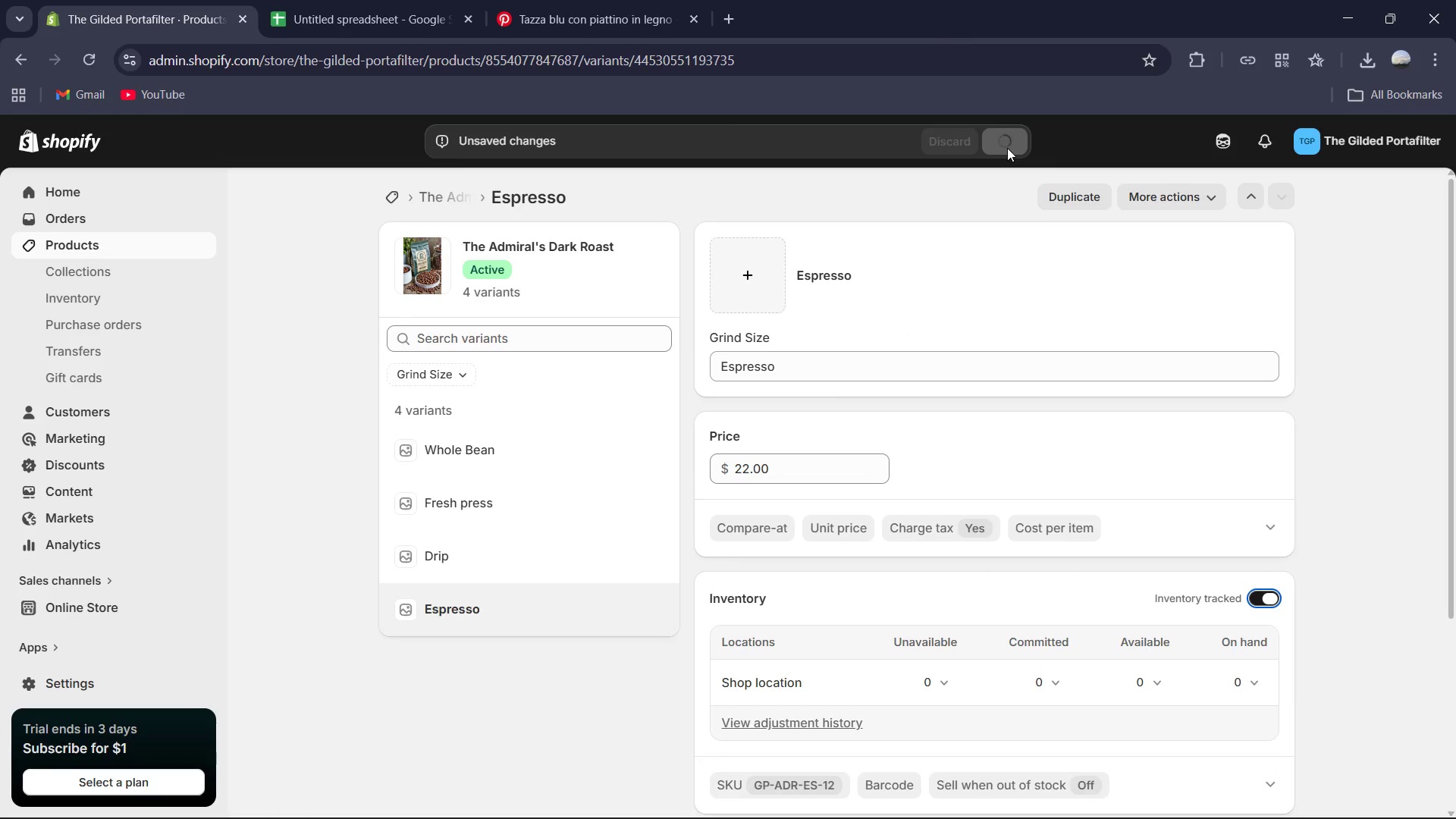 
key(Mute)
 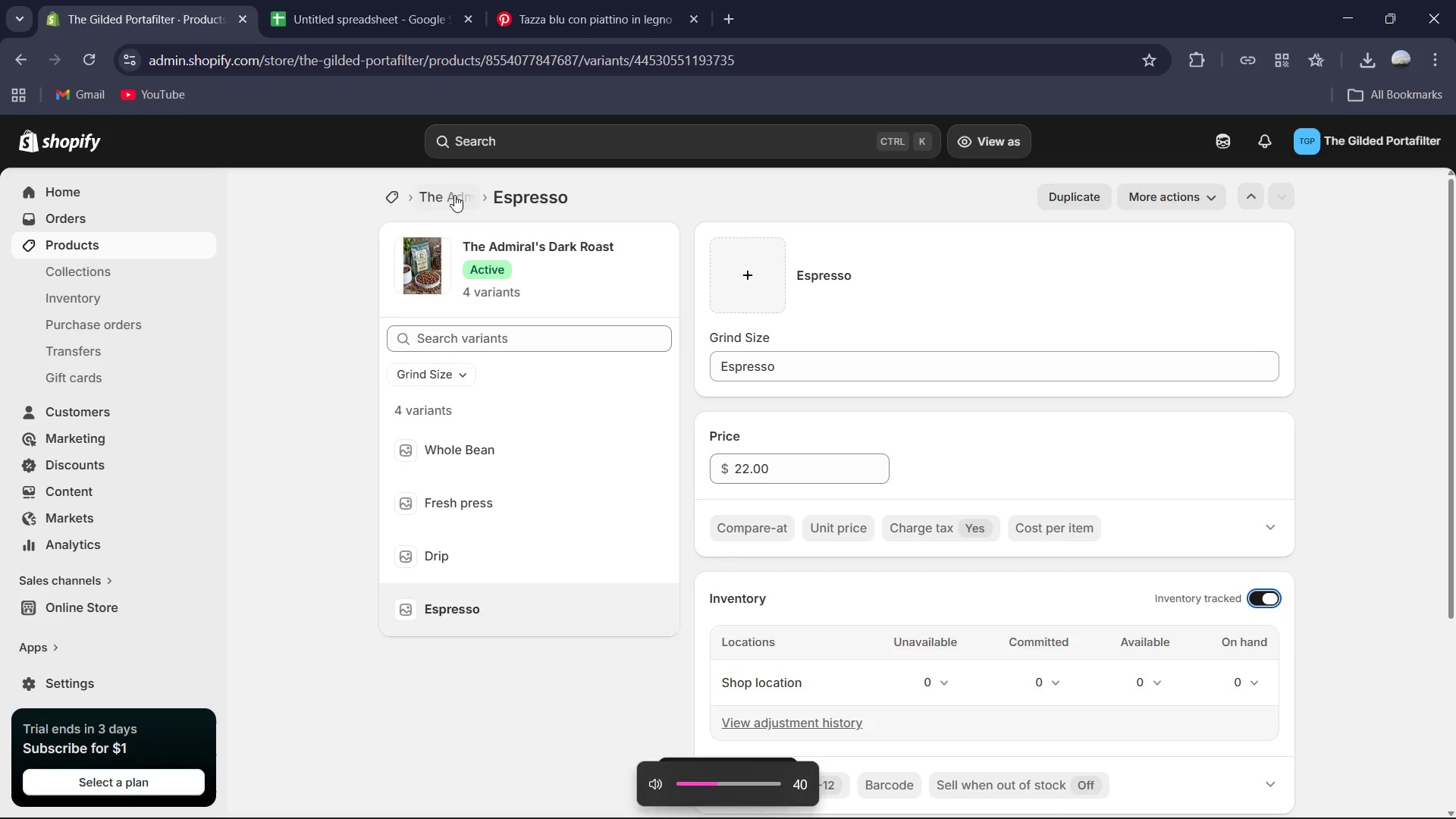 
left_click([456, 197])
 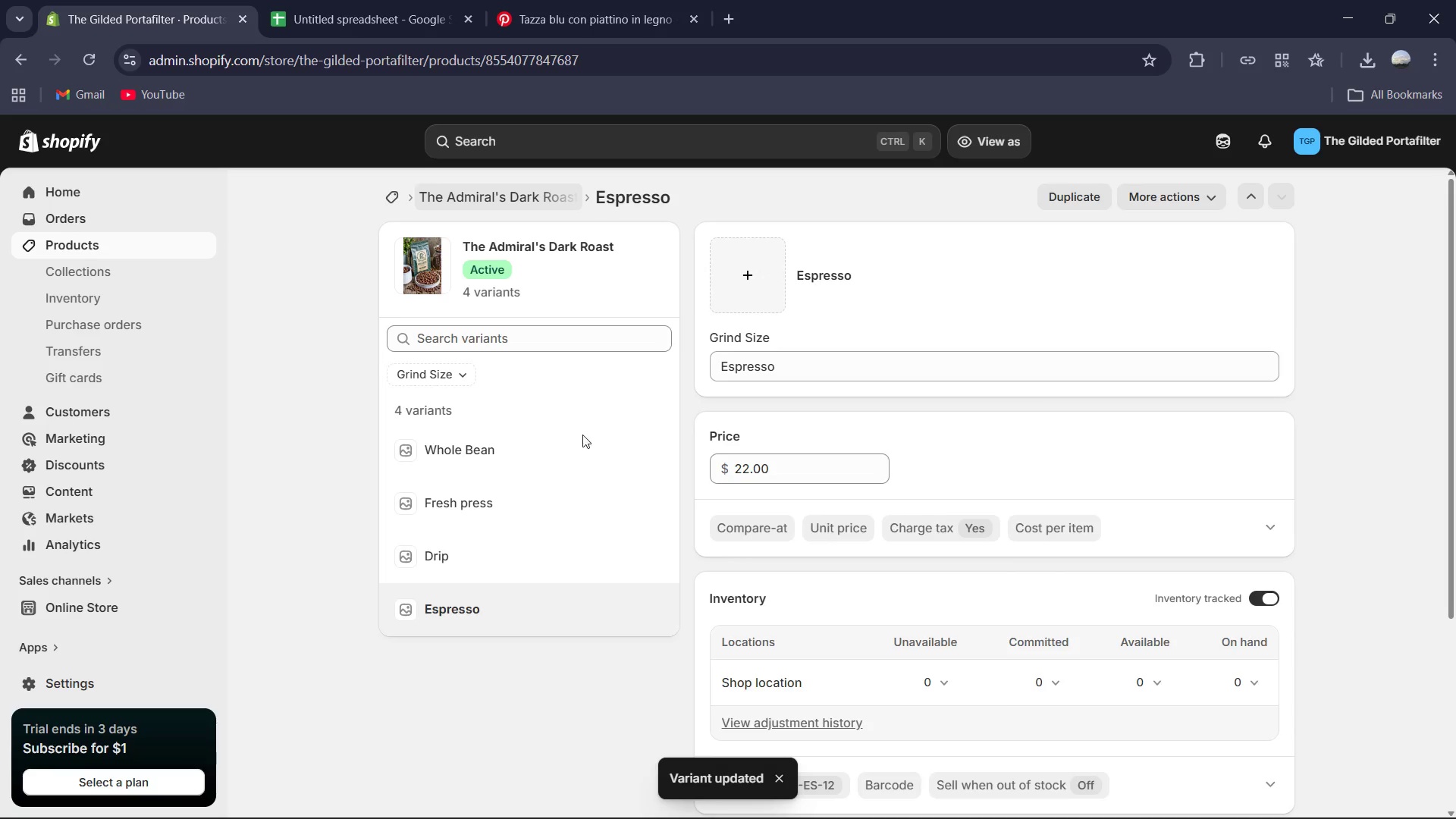 
scroll: coordinate [916, 542], scroll_direction: down, amount: 10.0
 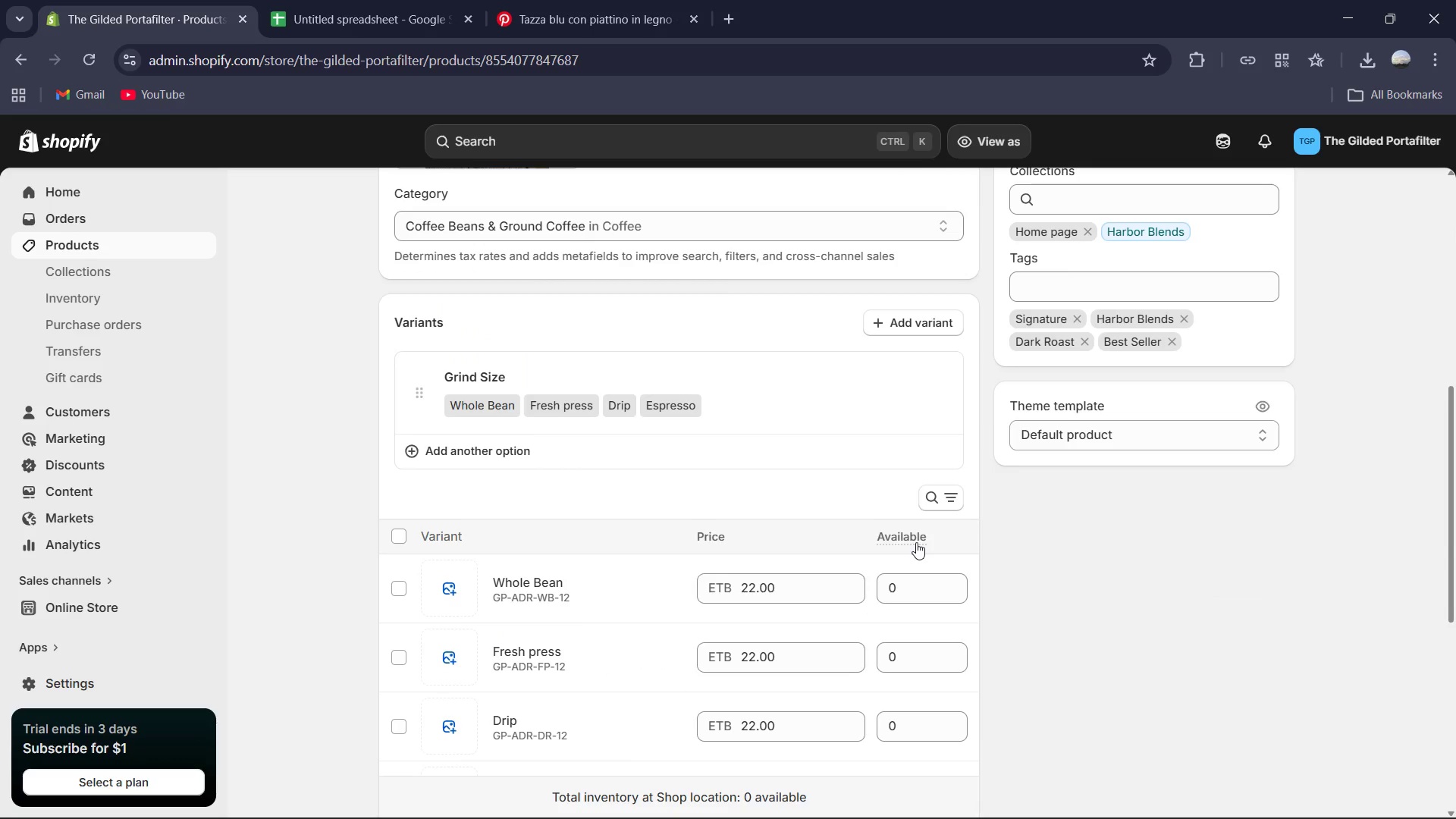 
left_click([915, 601])
 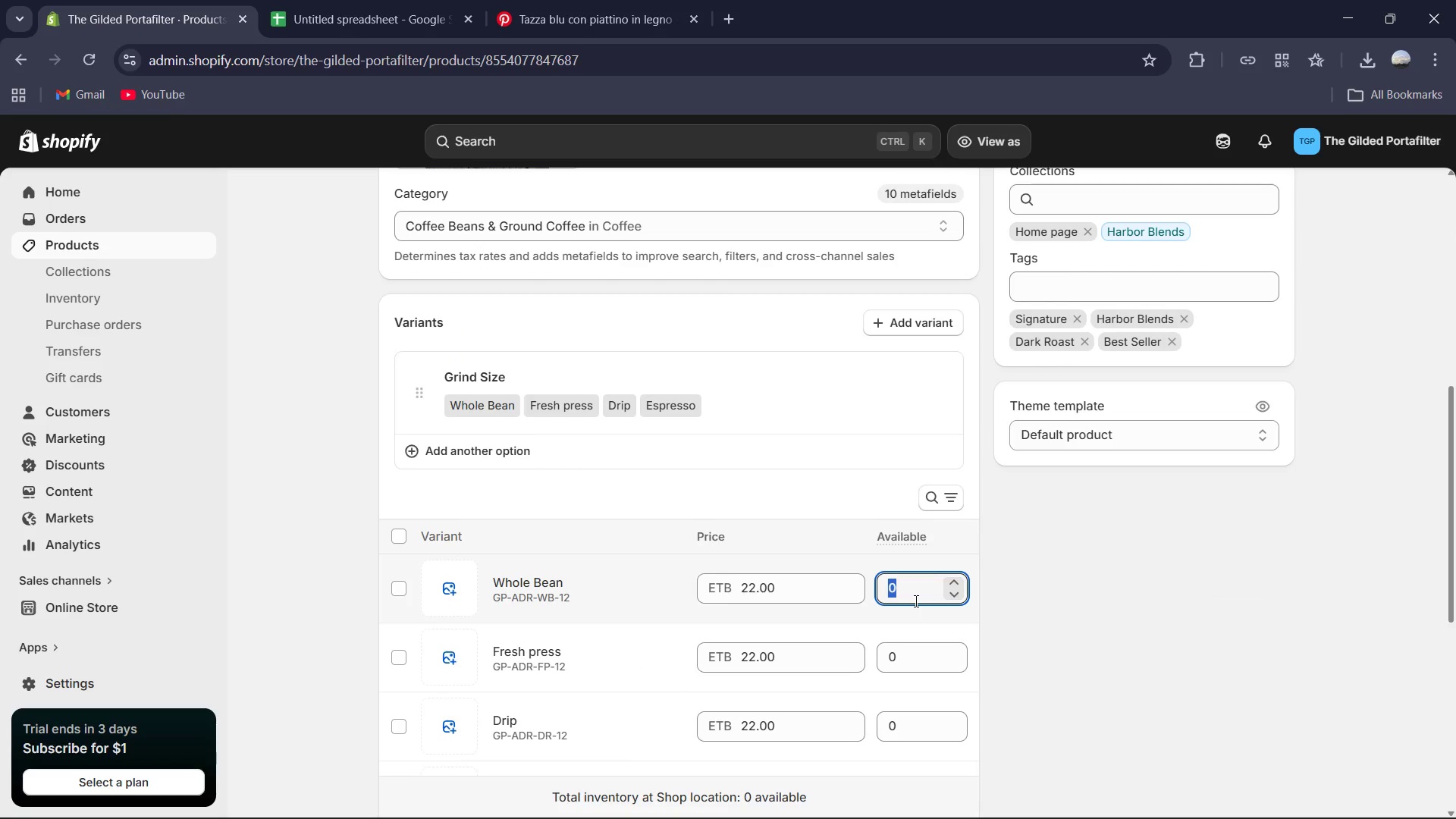 
key(Numpad9)
 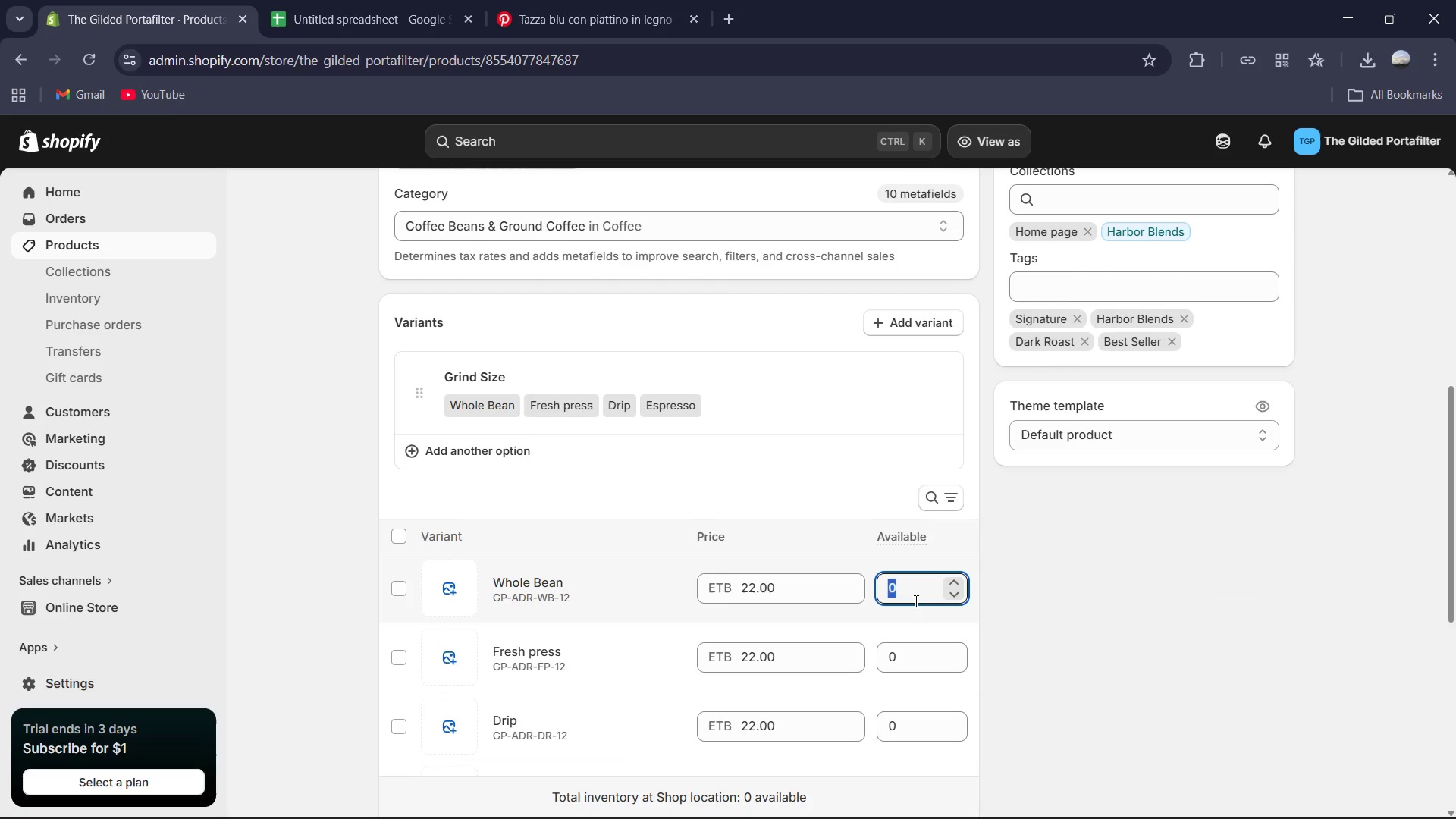 
key(Numpad6)
 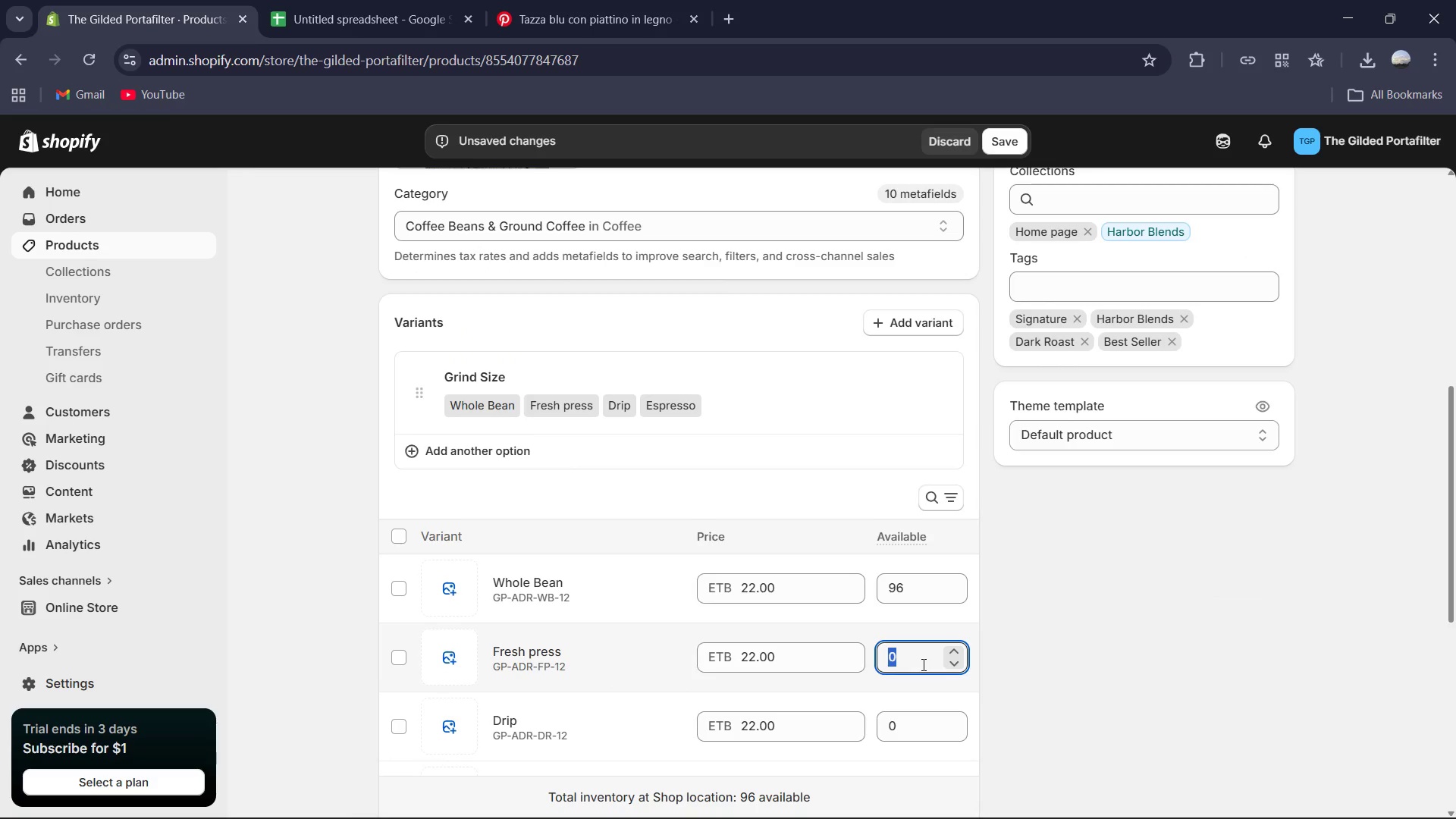 
key(Numpad8)
 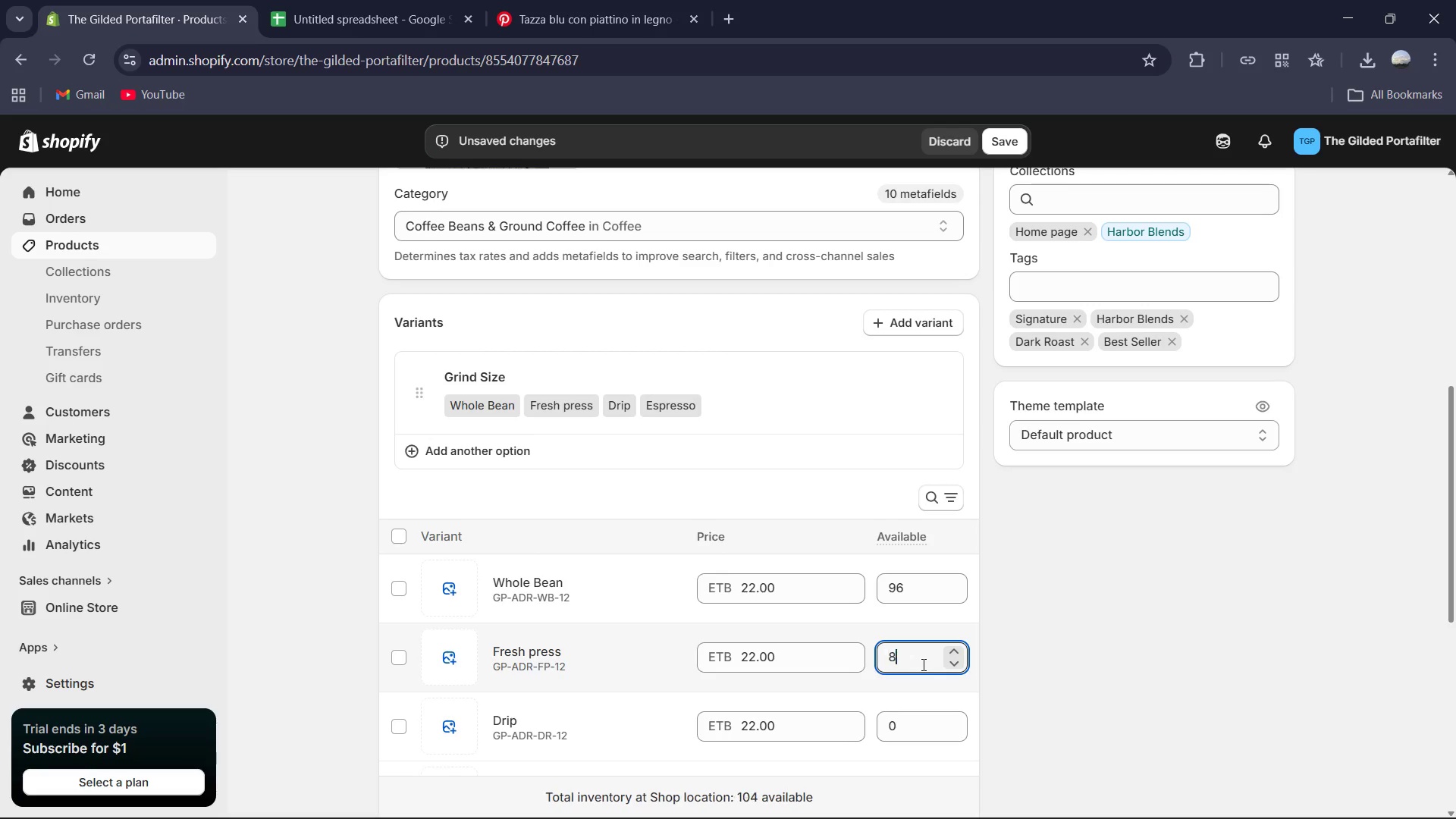 
key(Numpad9)
 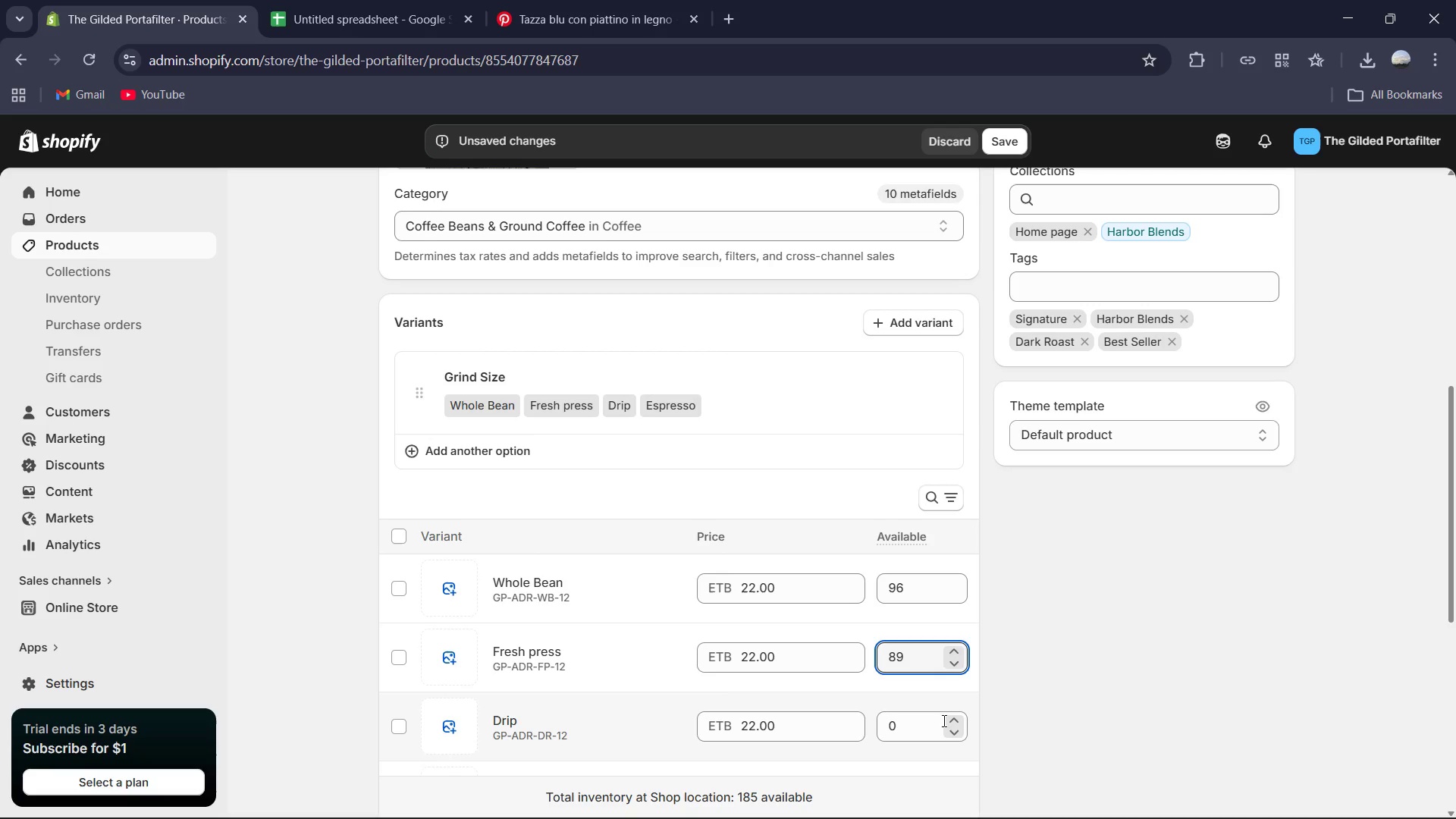 
left_click([932, 732])
 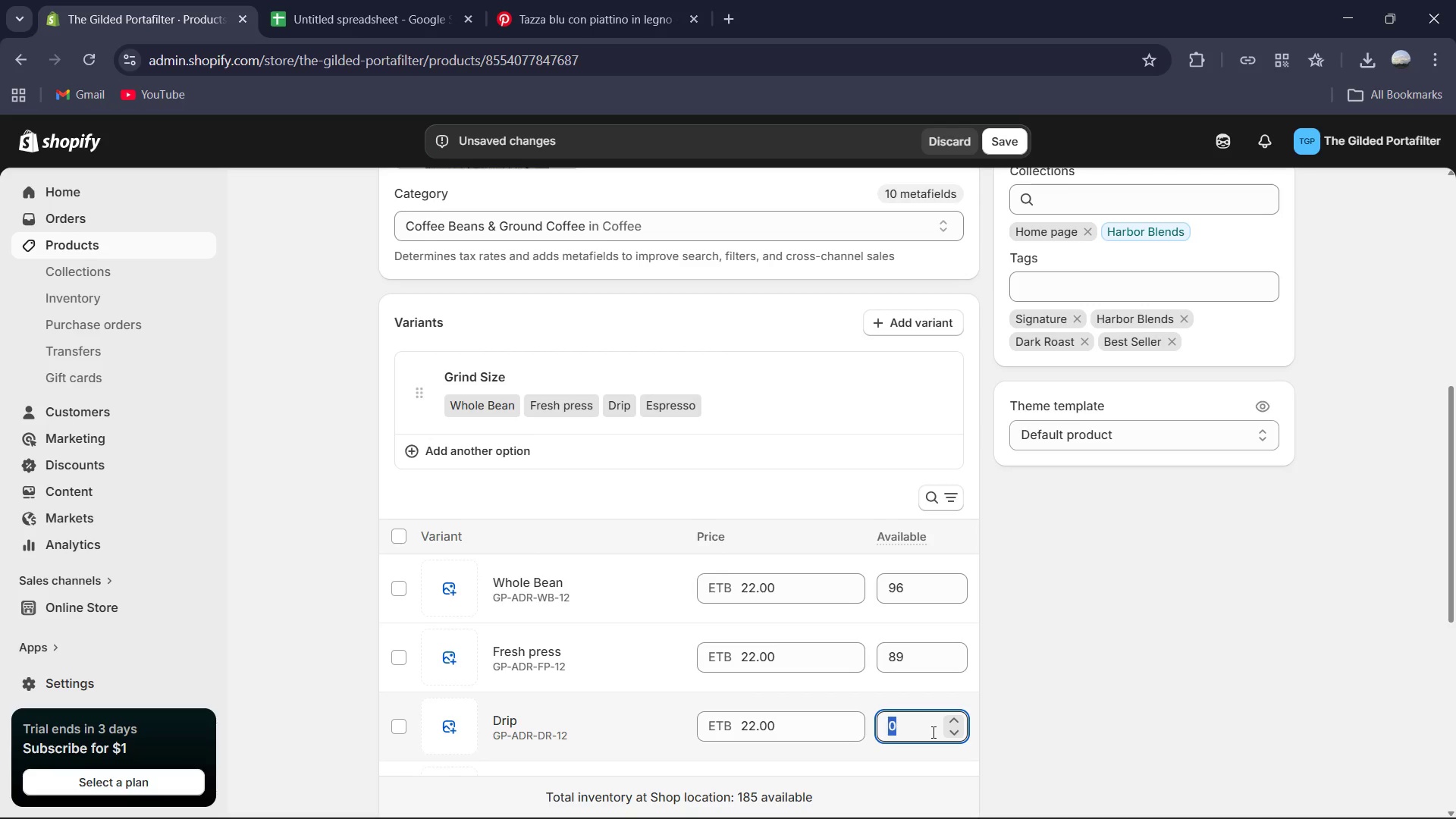 
key(Numpad7)
 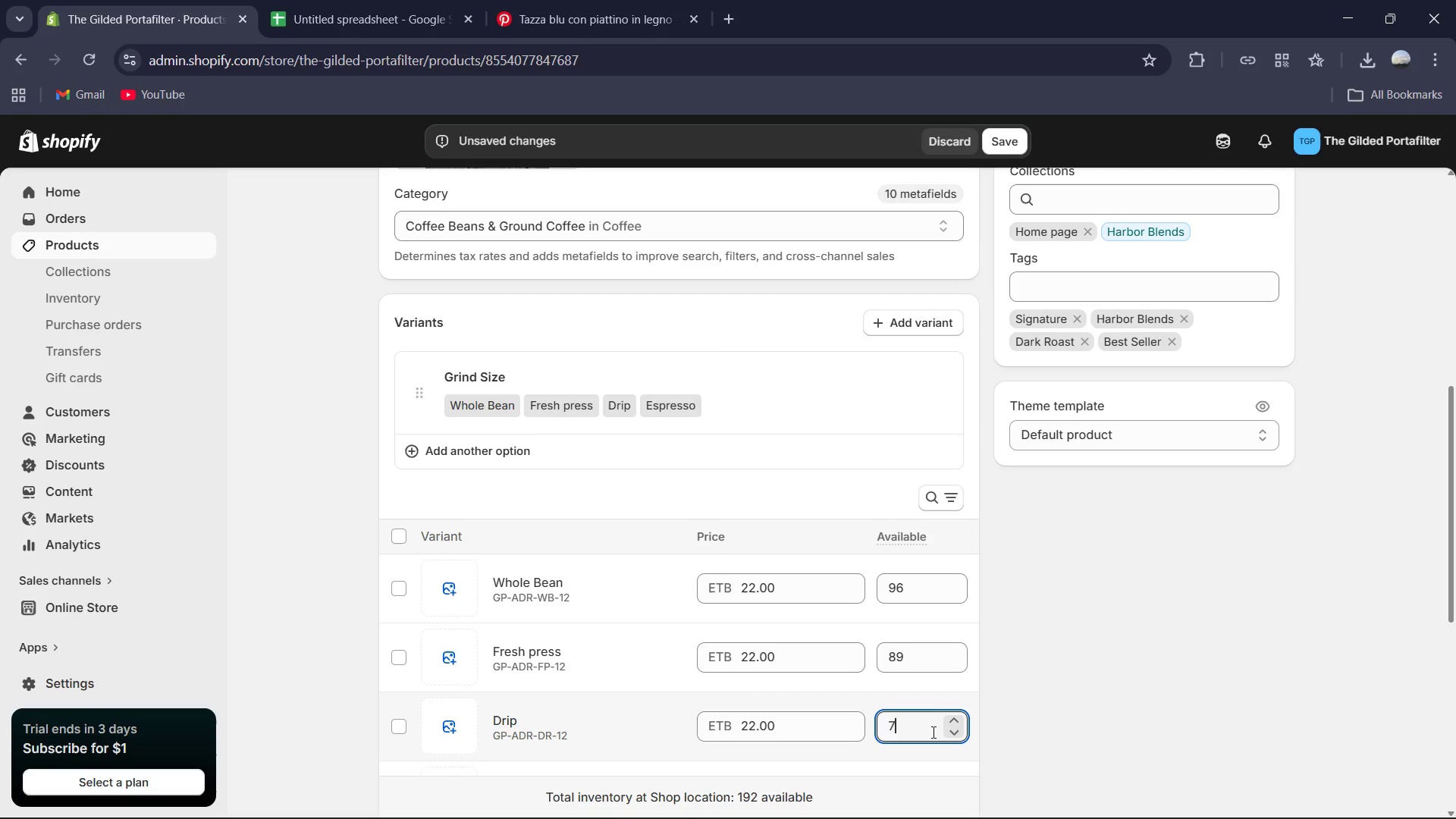 
key(NumpadDivide)
 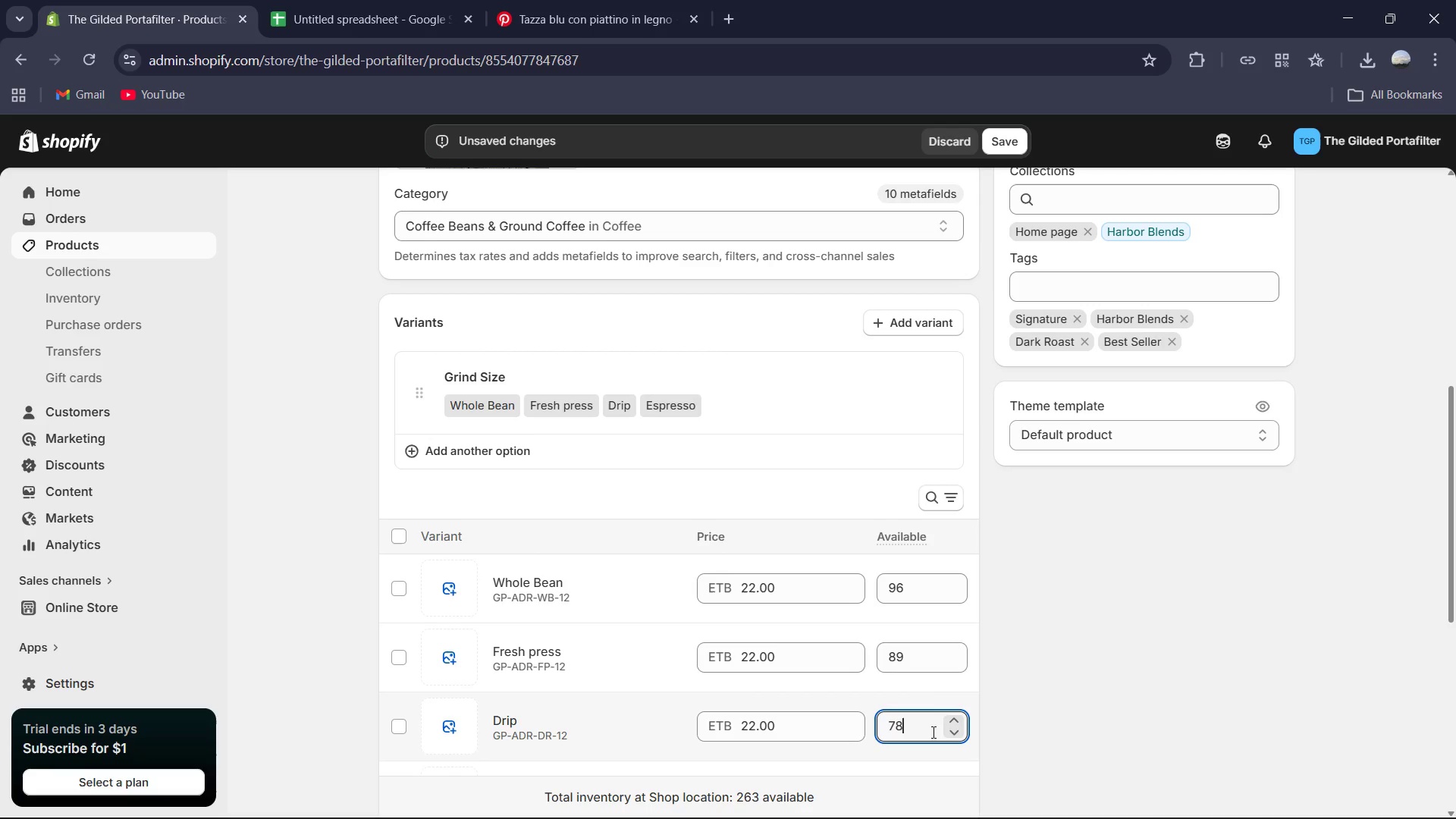 
key(Numpad8)
 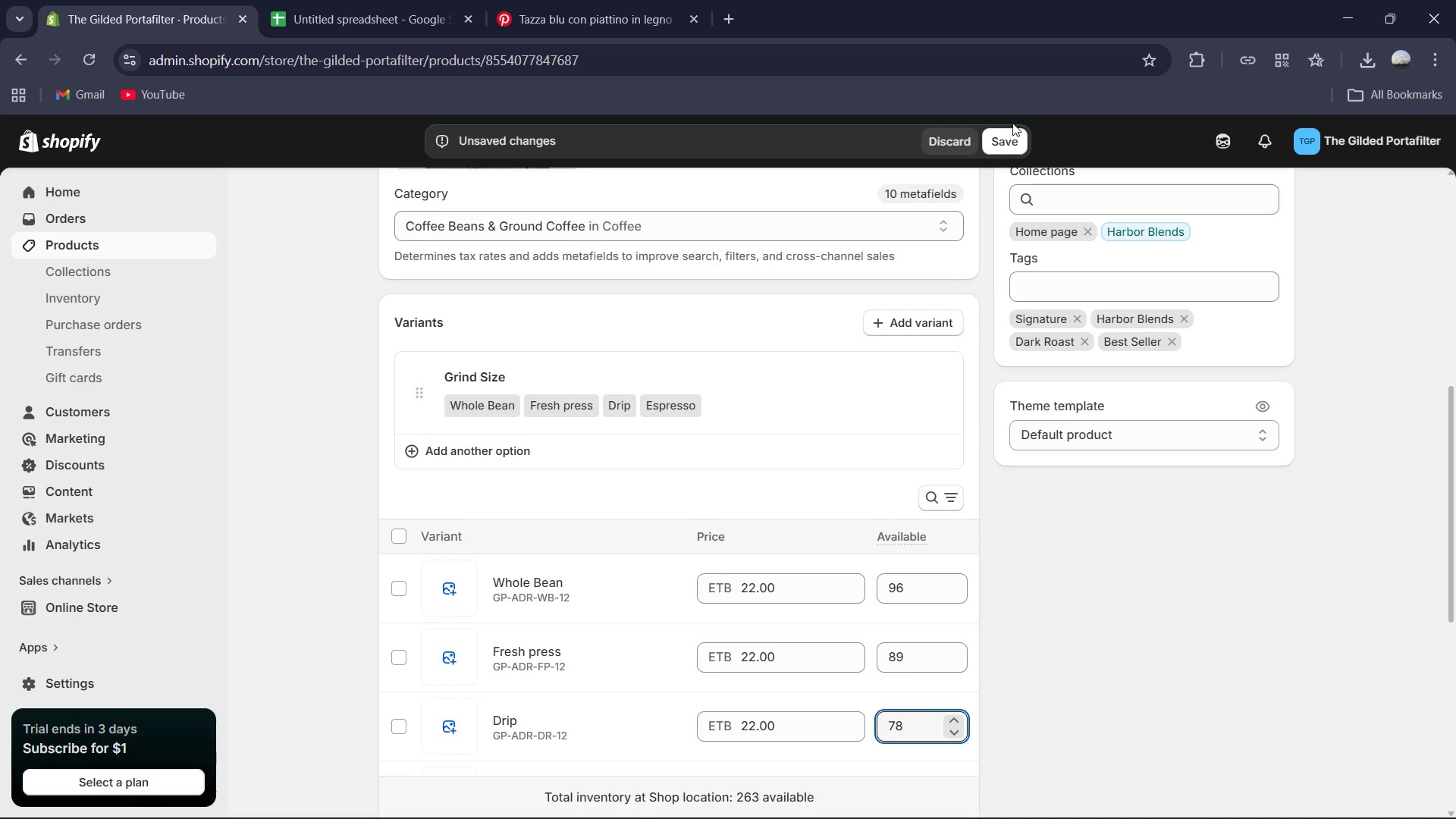 
left_click([1013, 134])
 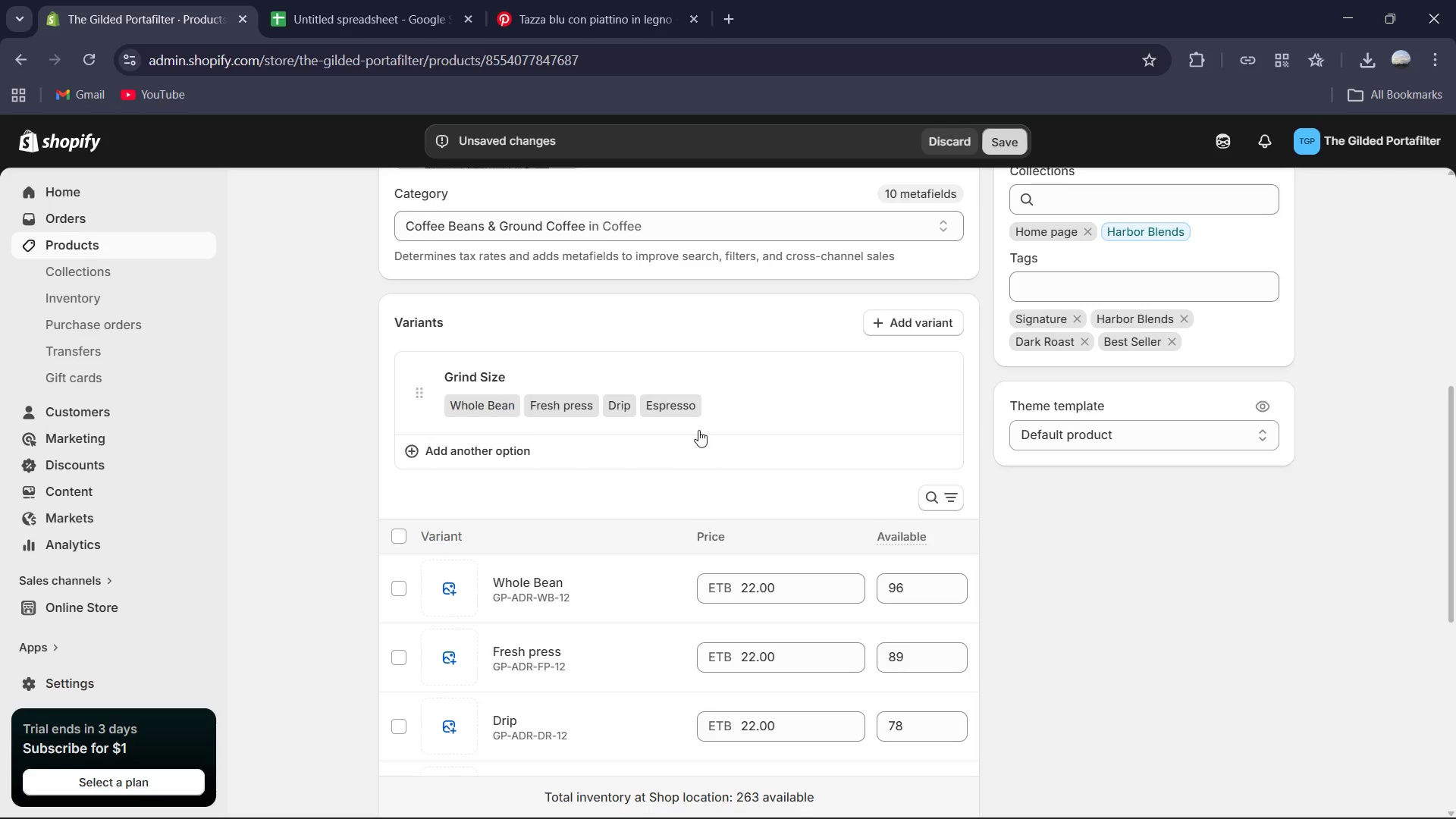 
scroll: coordinate [564, 381], scroll_direction: up, amount: 12.0
 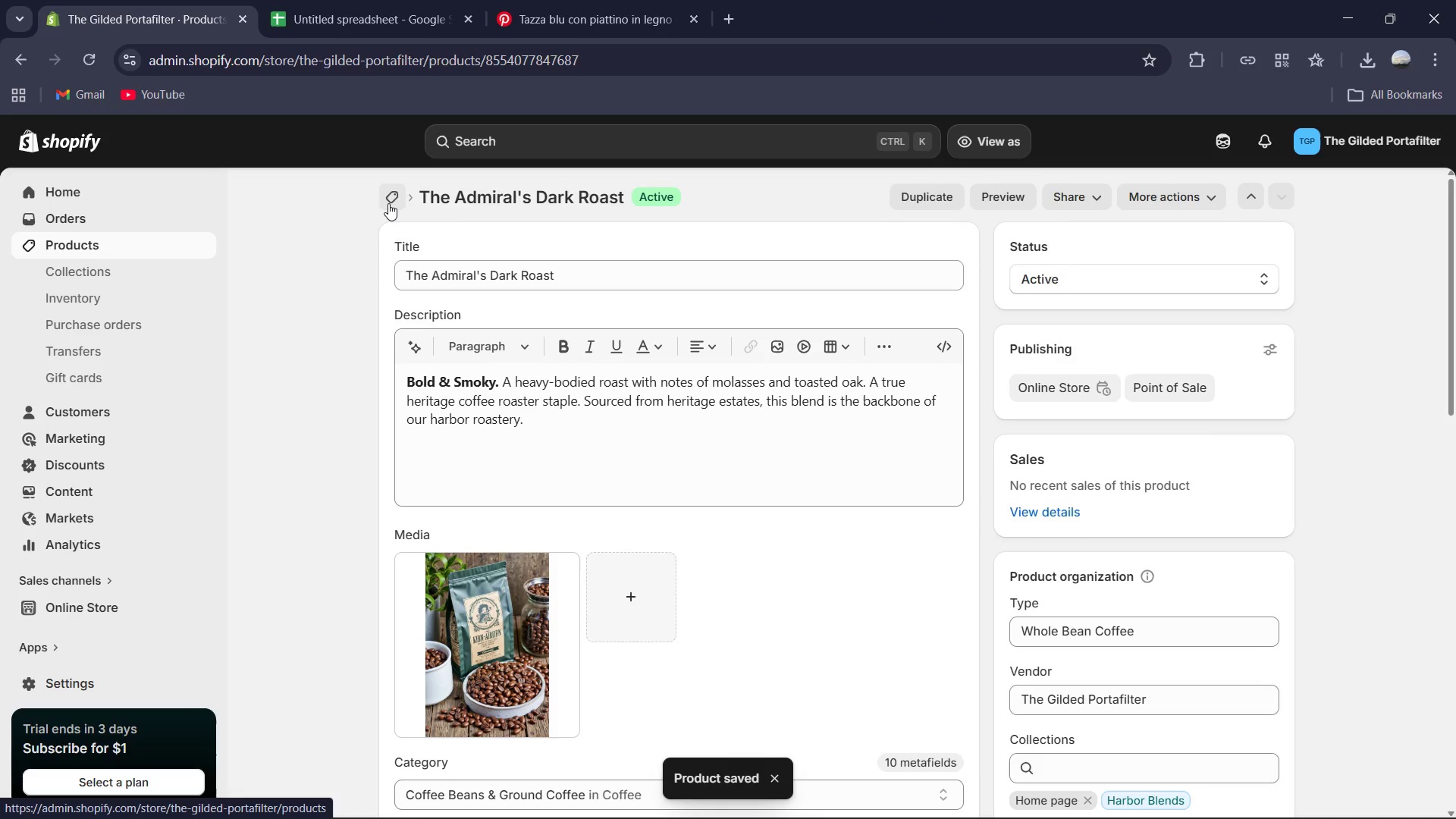 
left_click([388, 203])
 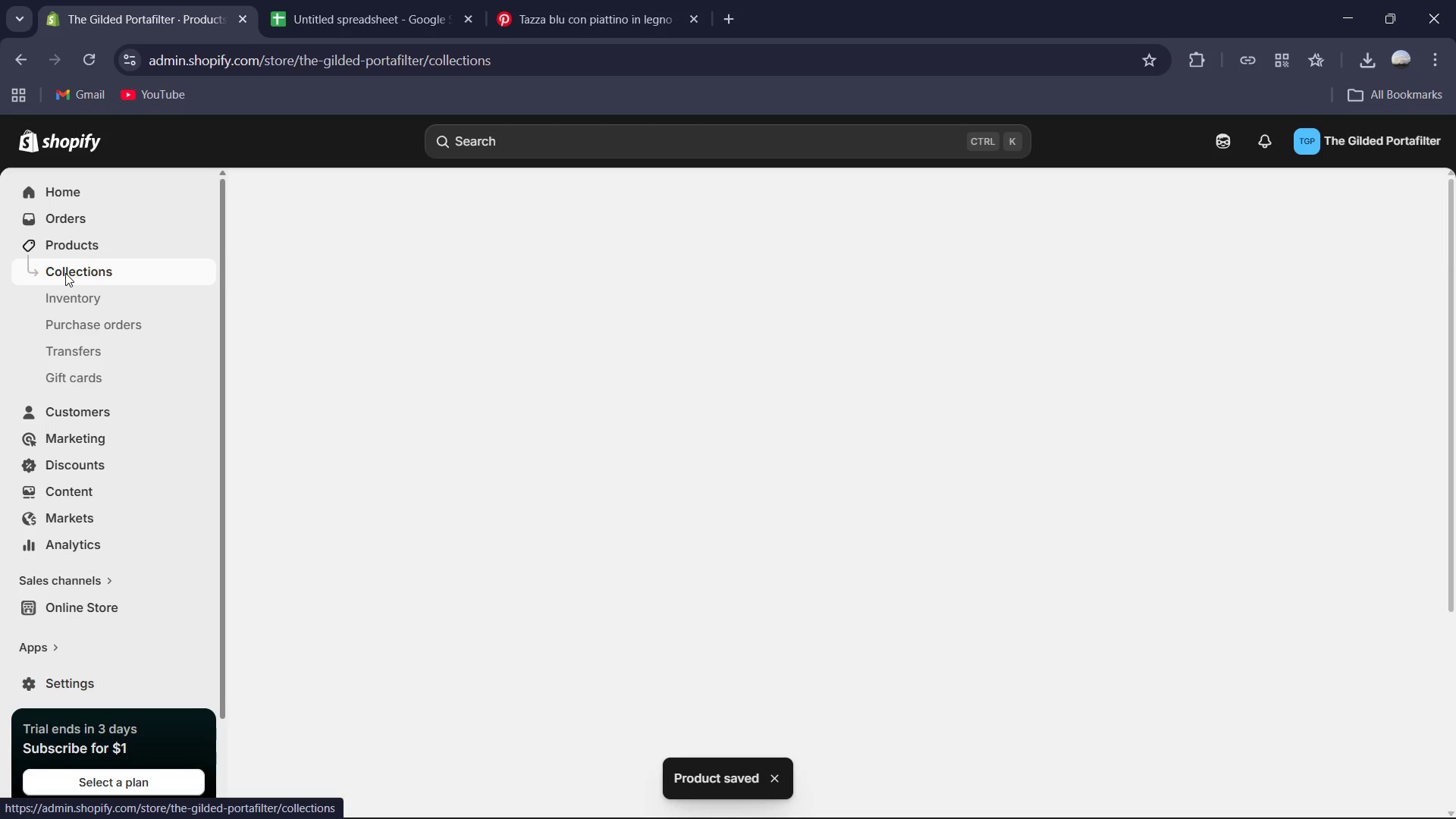 
left_click([70, 246])
 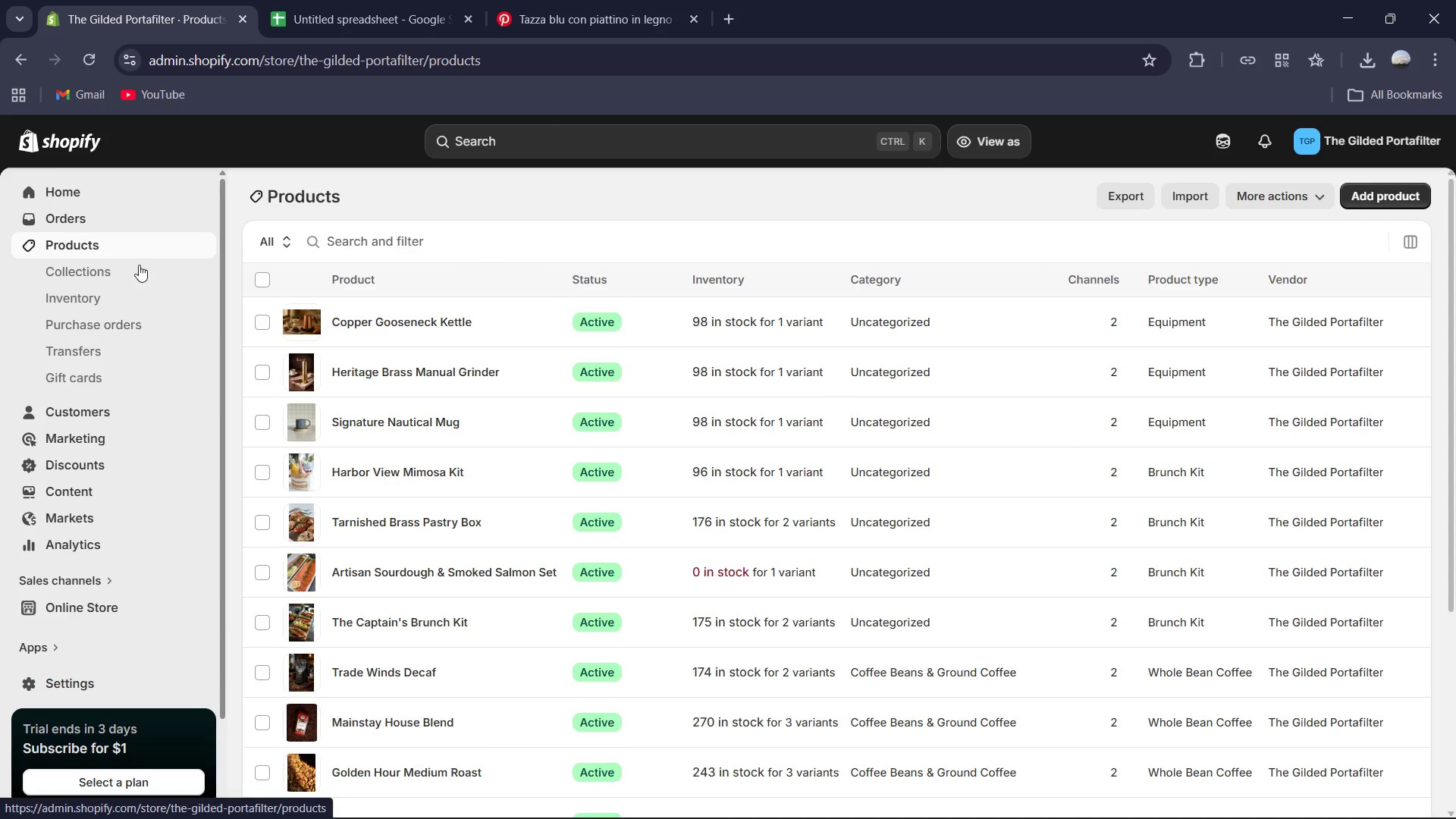 
scroll: coordinate [528, 444], scroll_direction: down, amount: 3.0
 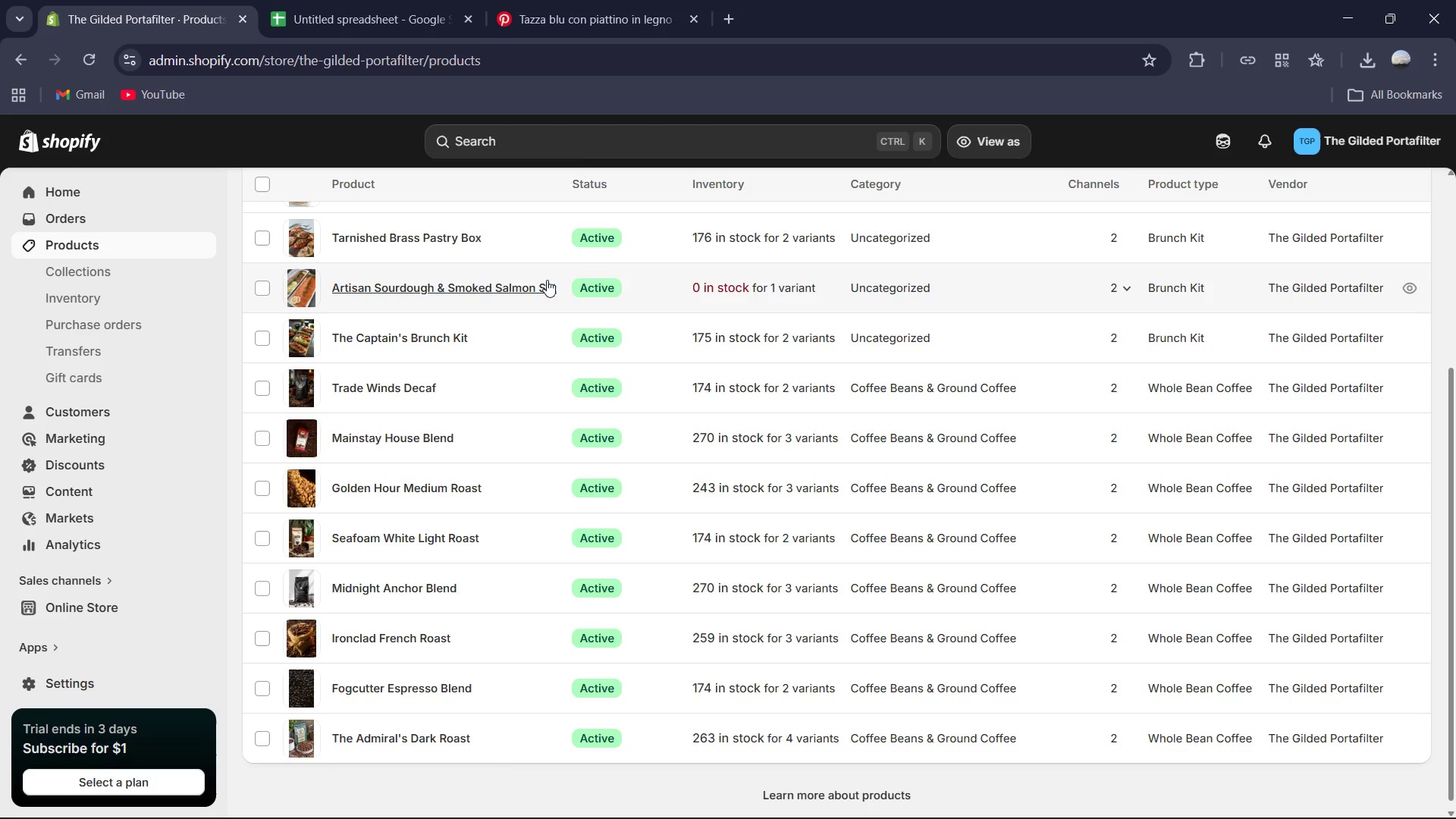 
left_click([457, 286])
 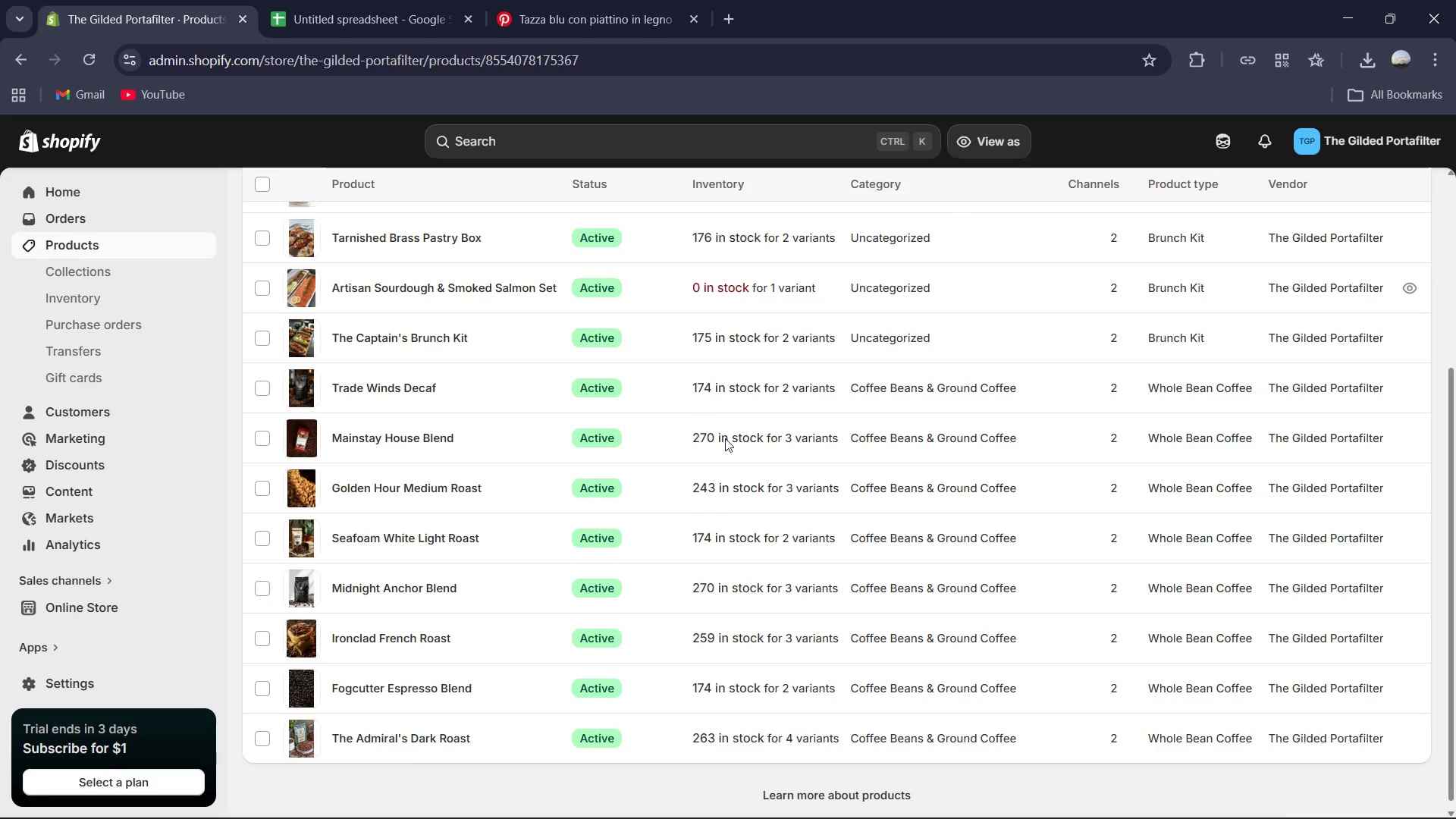 
scroll: coordinate [946, 601], scroll_direction: down, amount: 8.0
 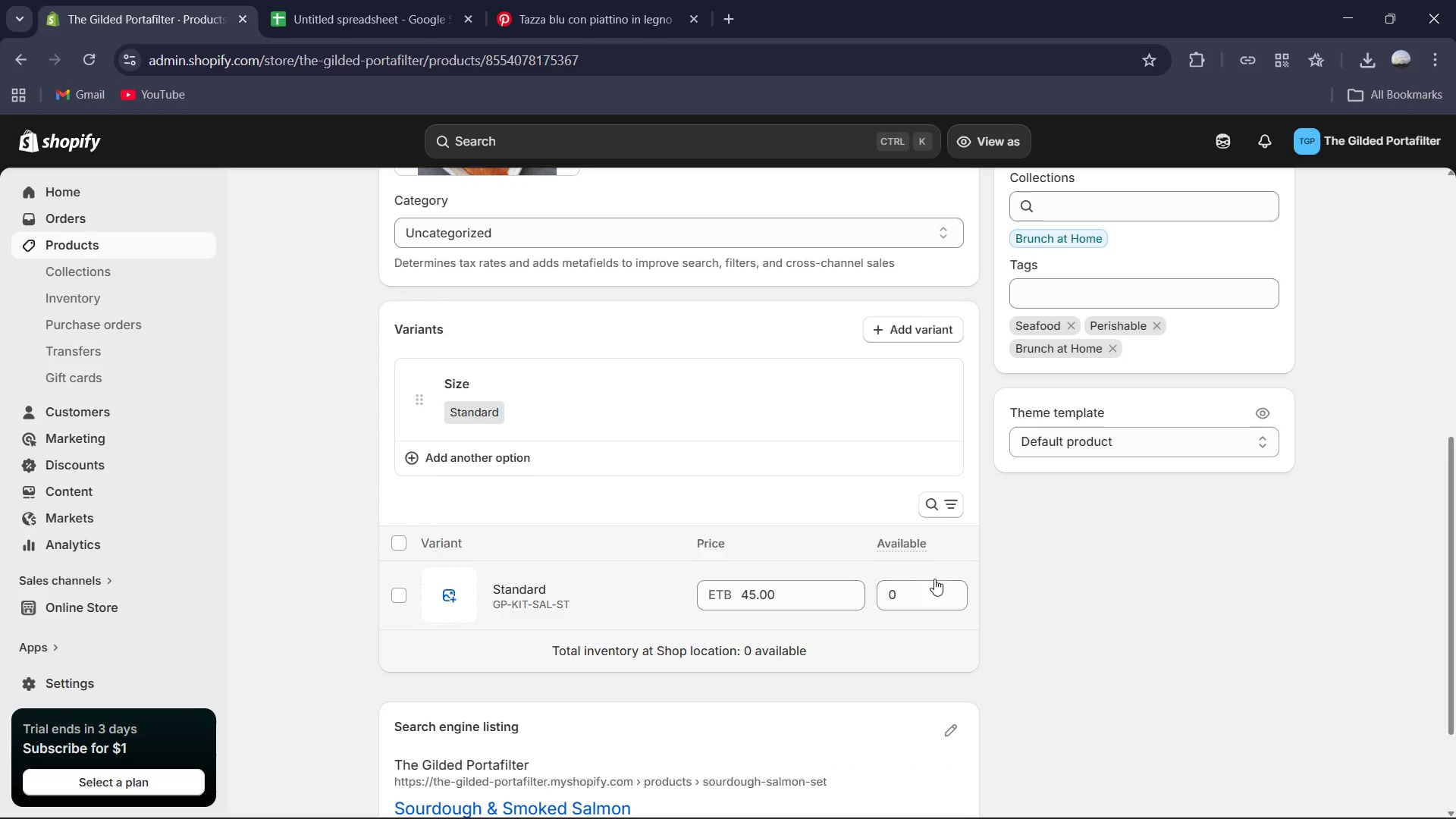 
left_click([953, 598])
 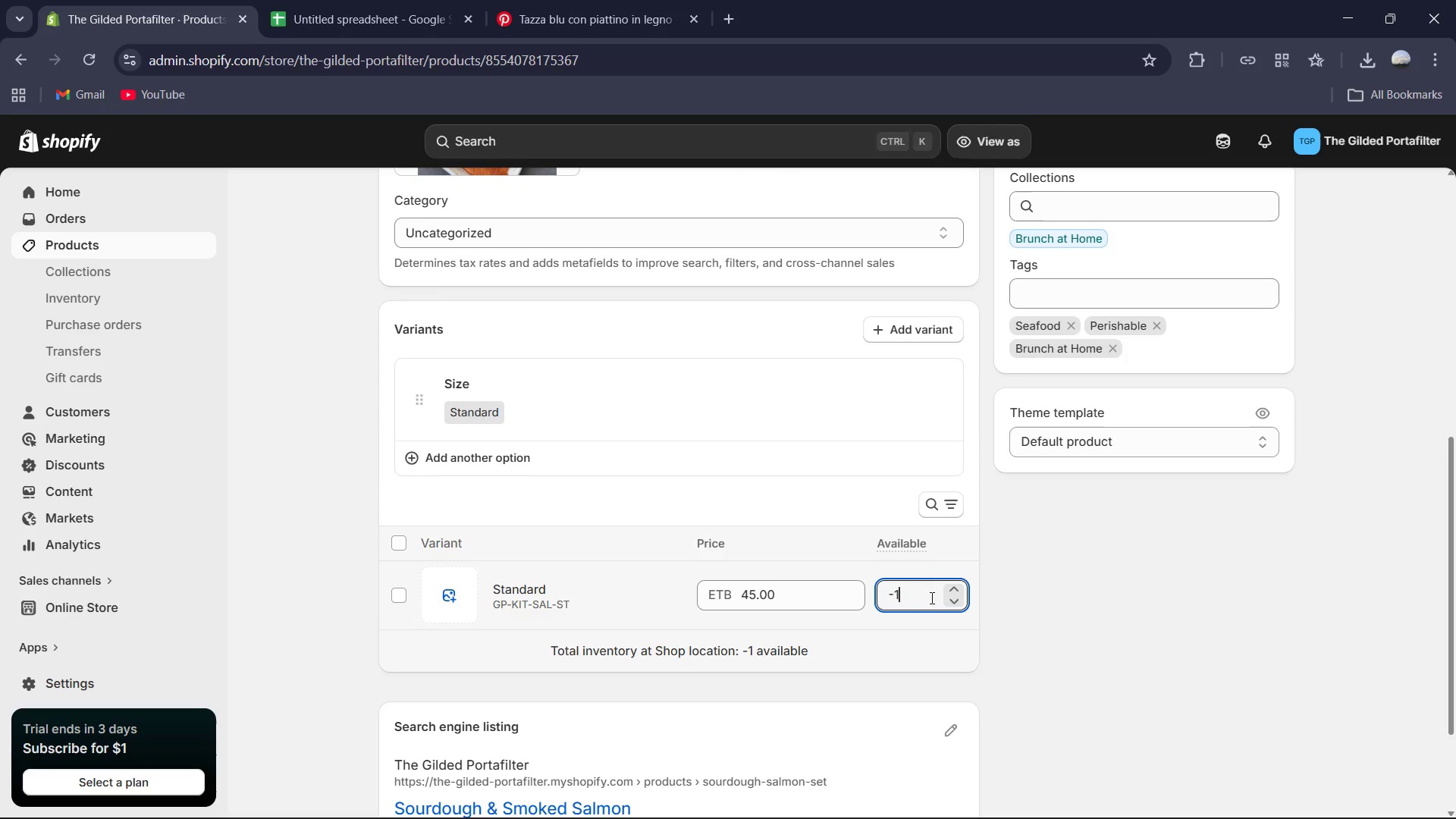 
left_click([896, 598])
 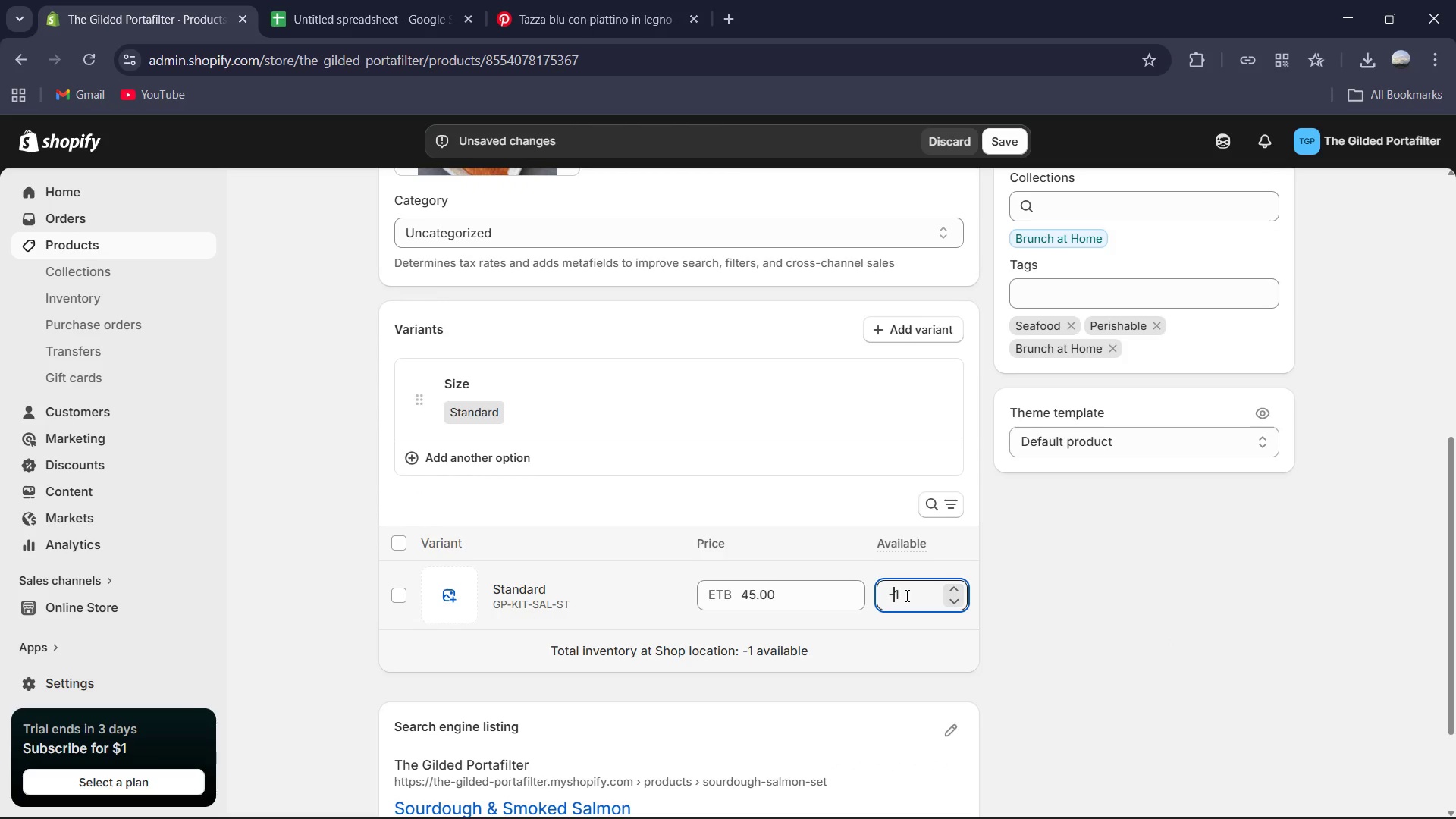 
key(Control+ControlLeft)
 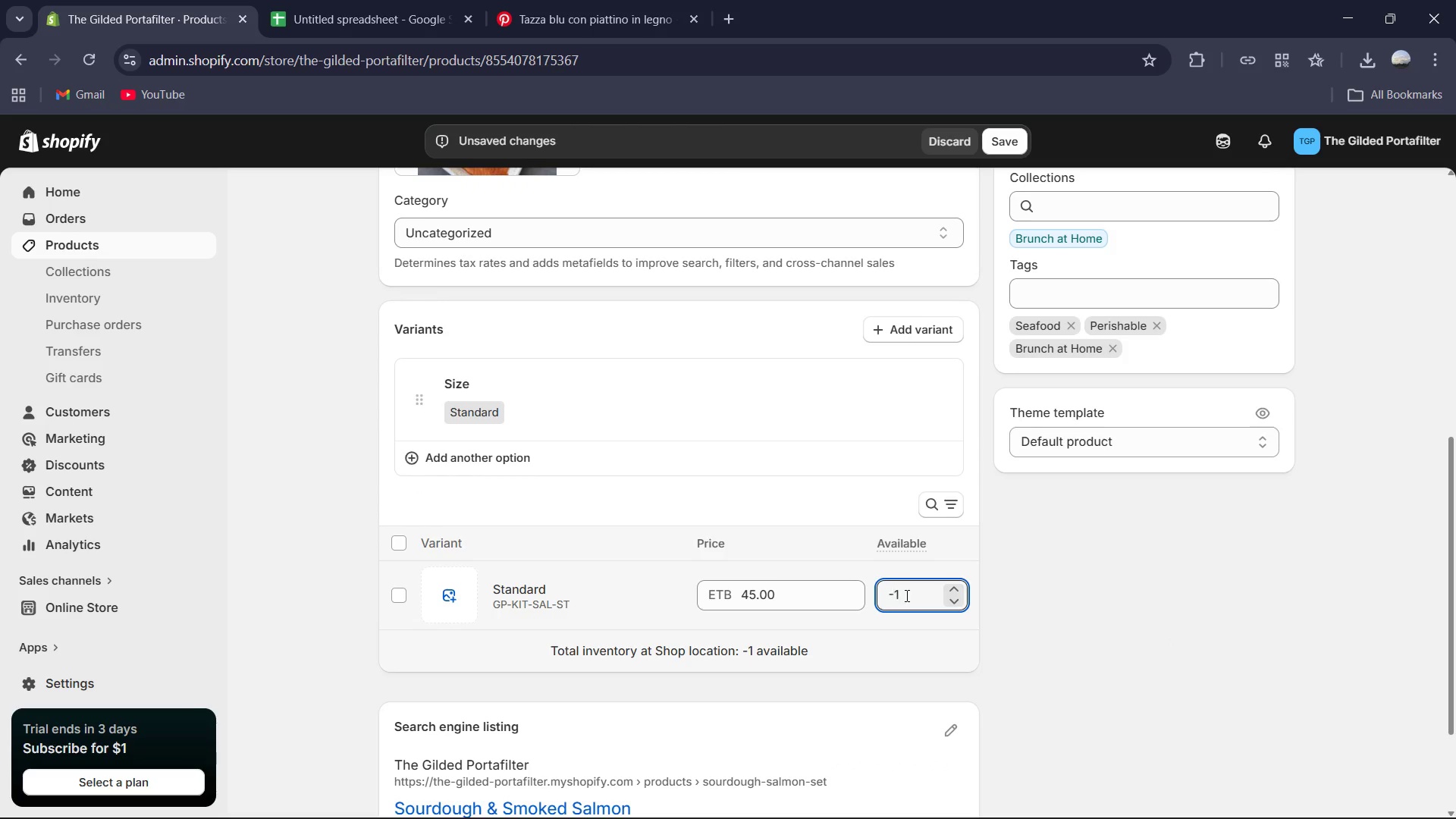 
key(Control+A)
 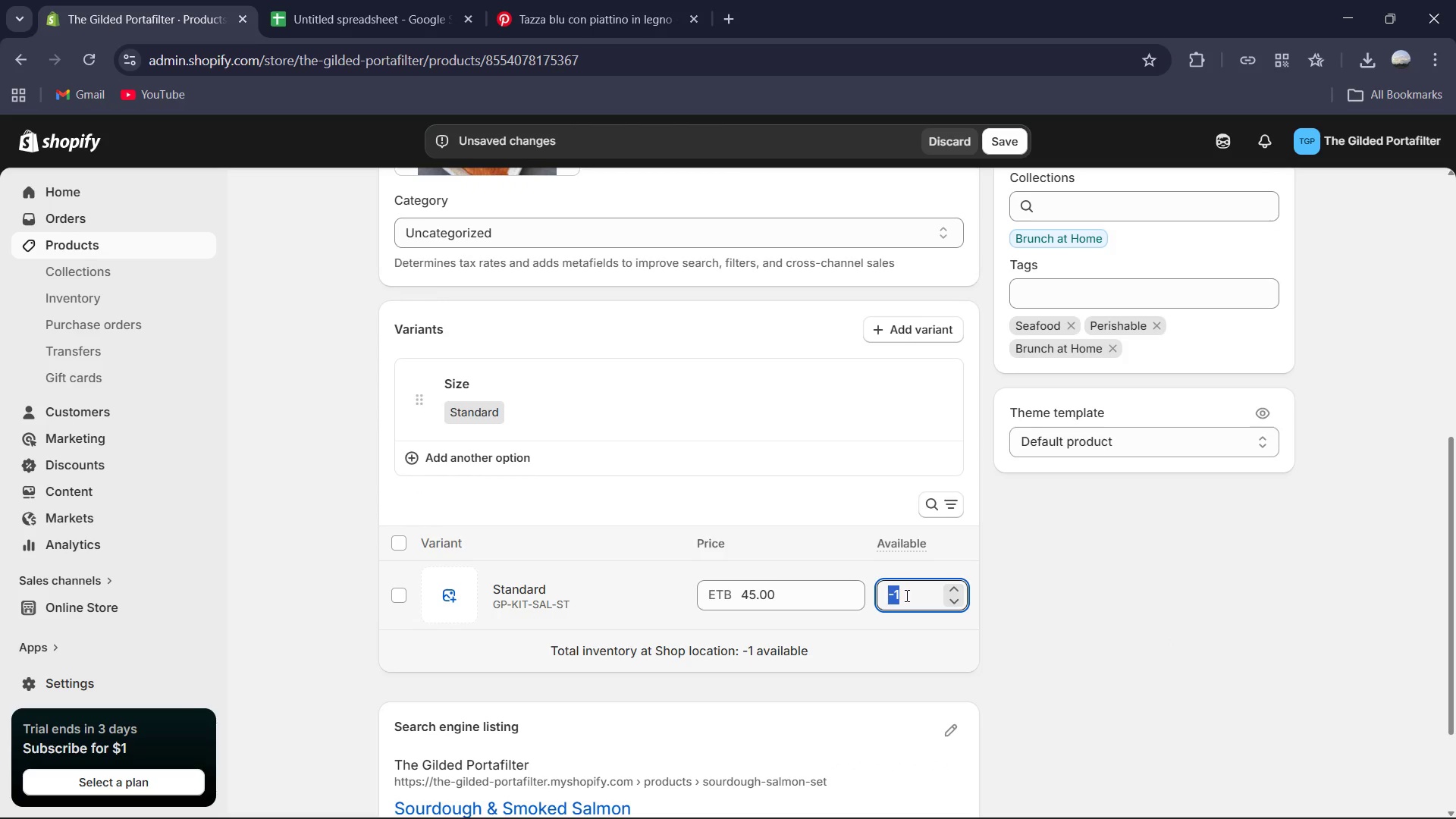 
key(Numpad8)
 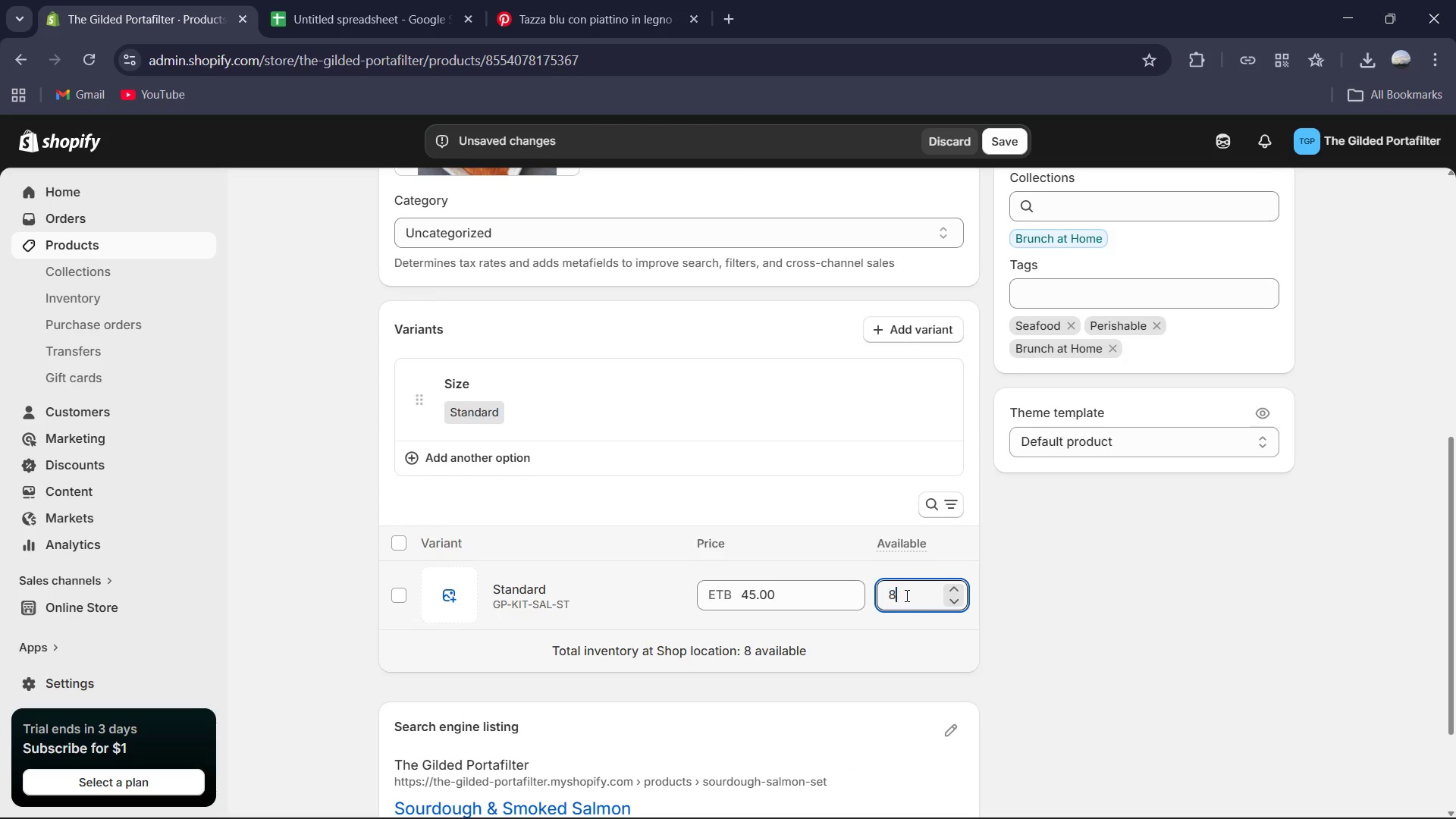 
key(Numpad9)
 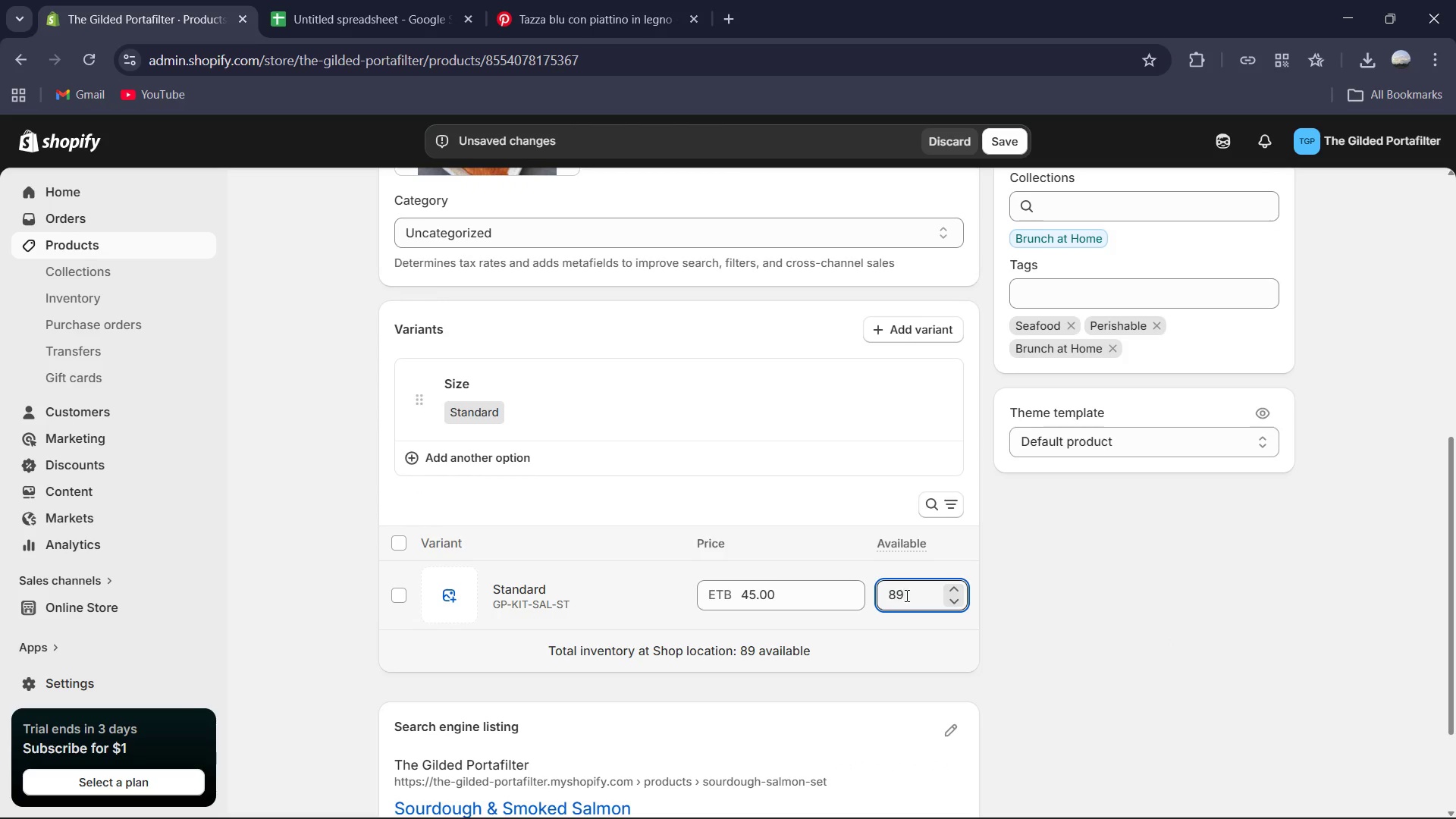 
key(Numpad1)
 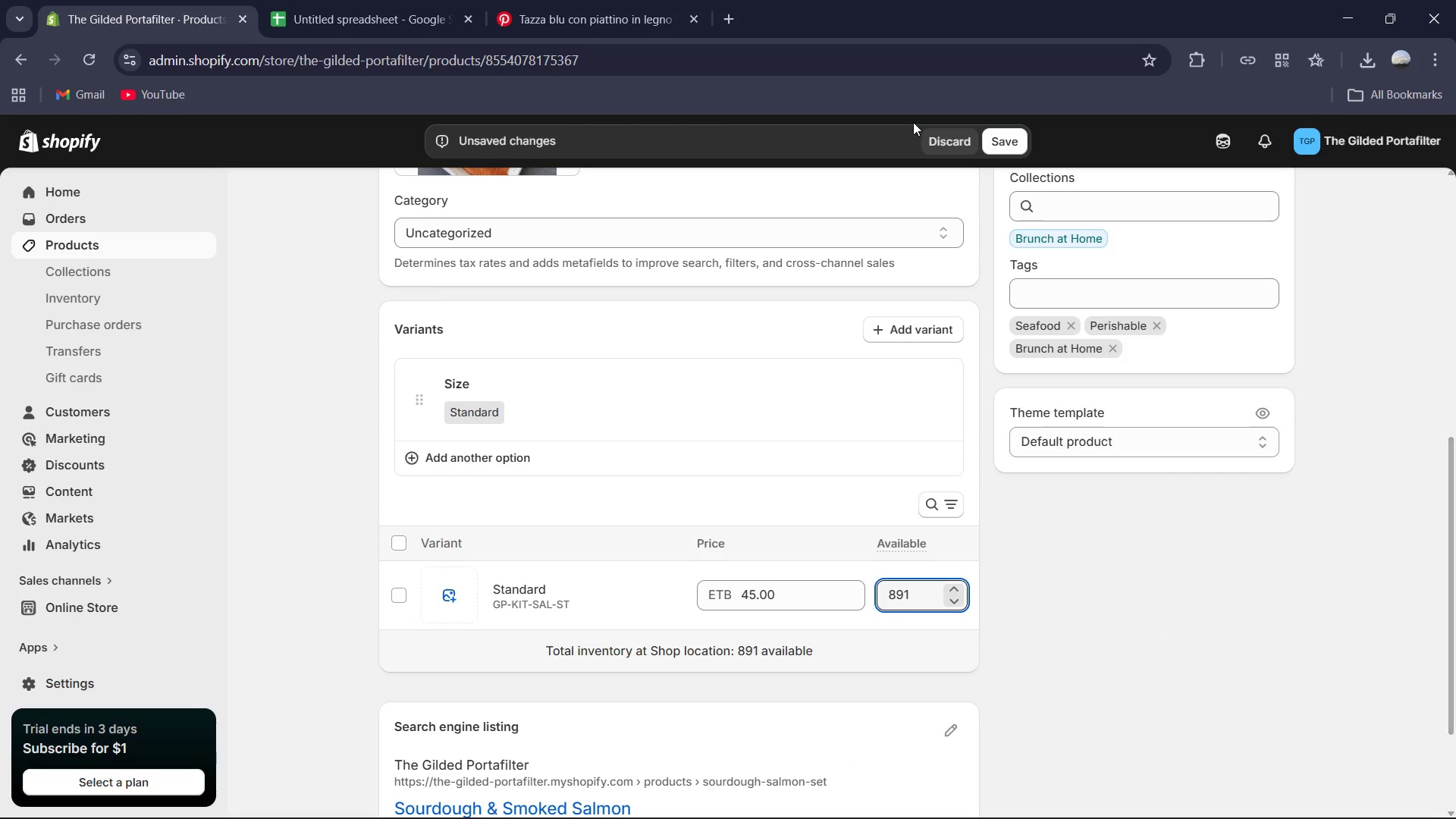 
left_click([1007, 136])
 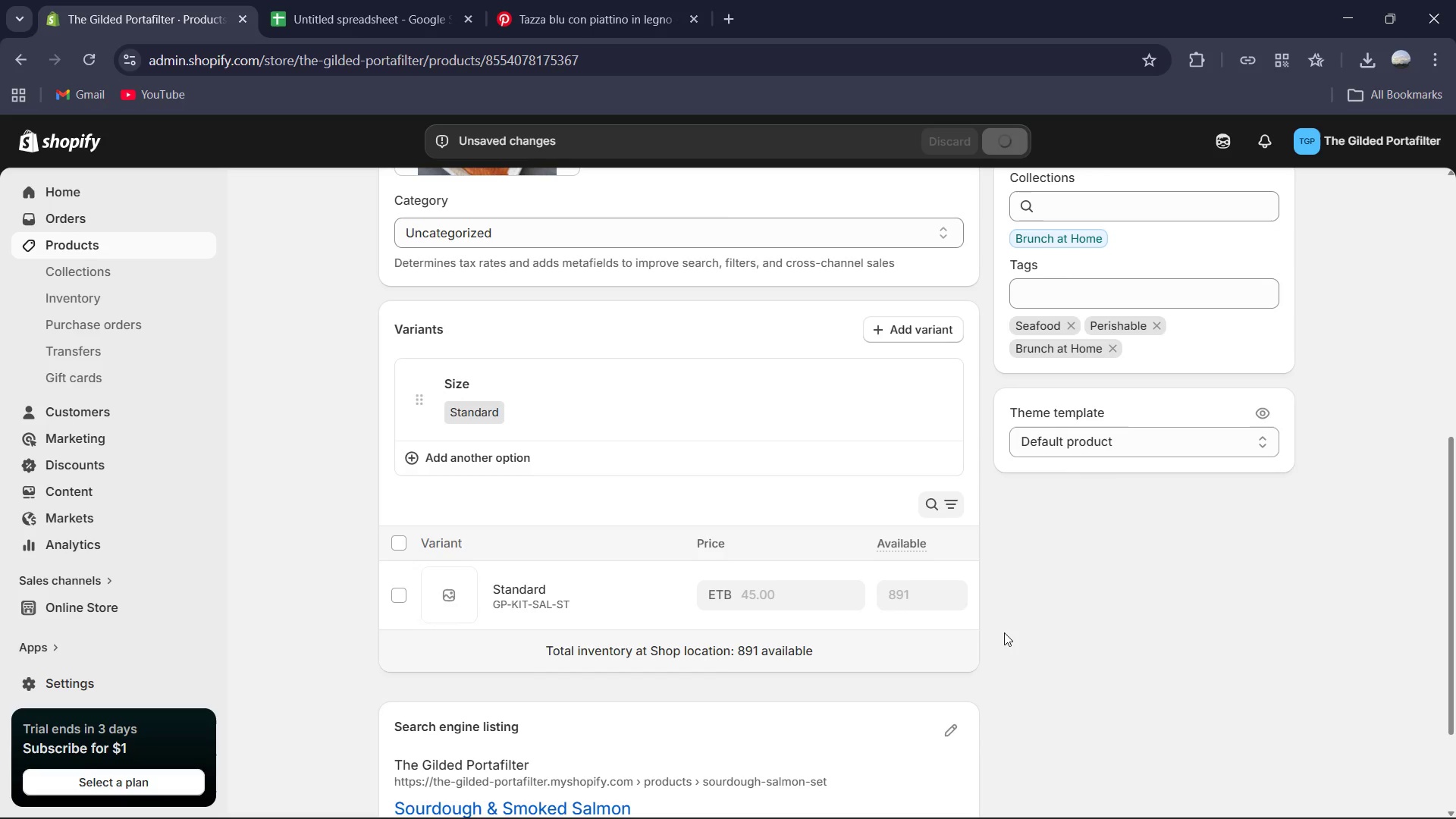 
mouse_move([908, 546])
 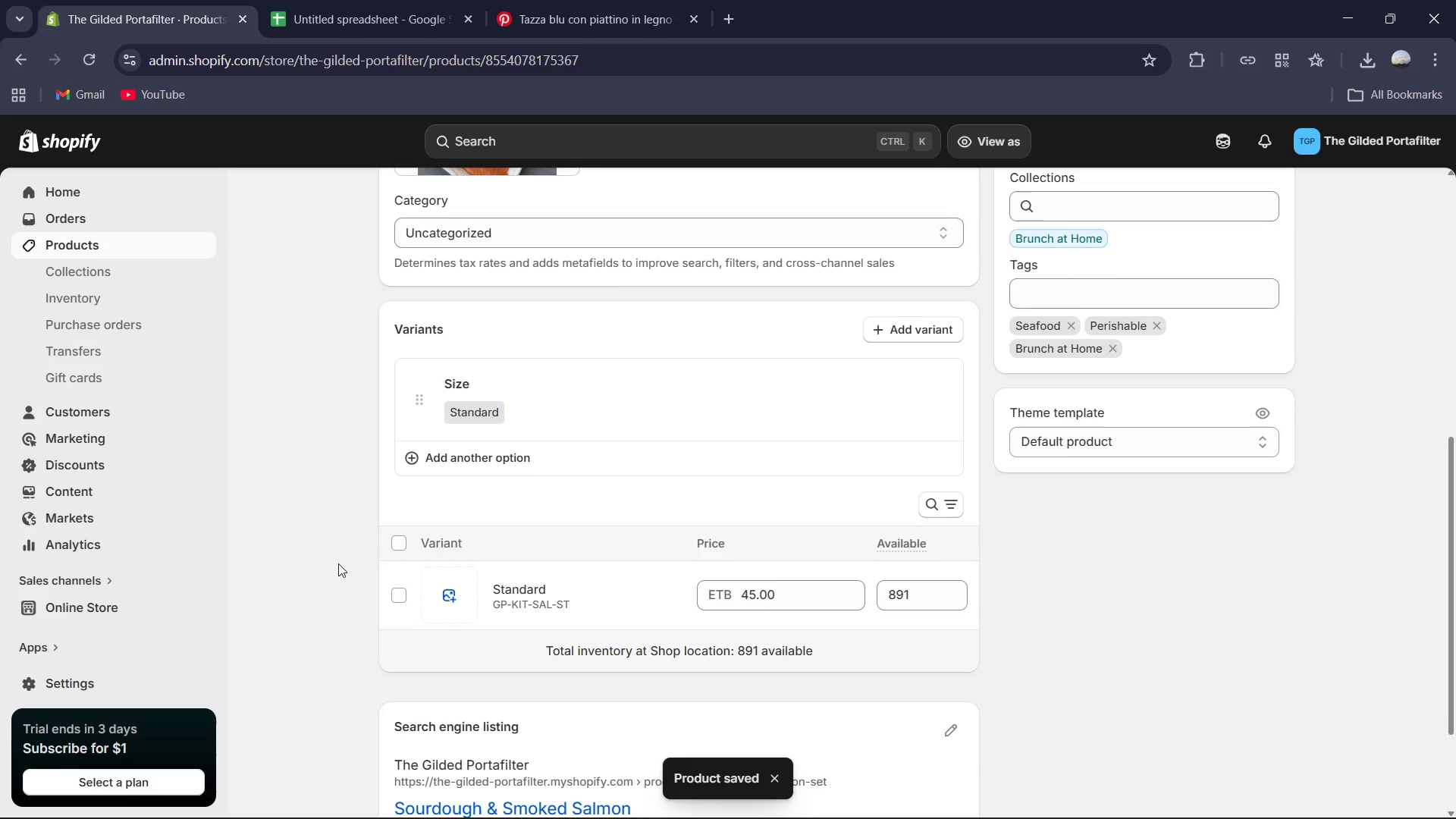 
scroll: coordinate [352, 520], scroll_direction: up, amount: 9.0
 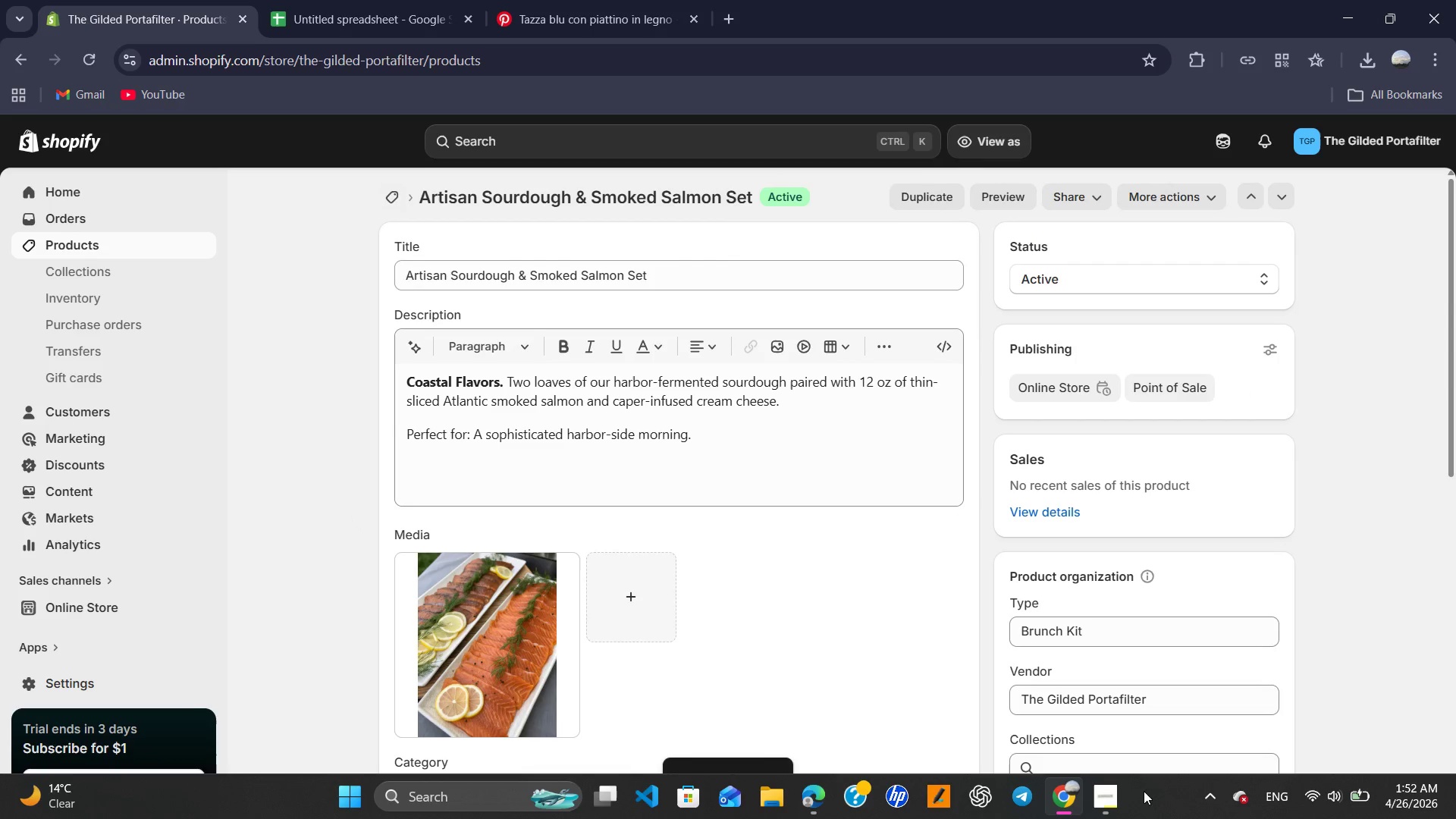 
left_click([1118, 802])